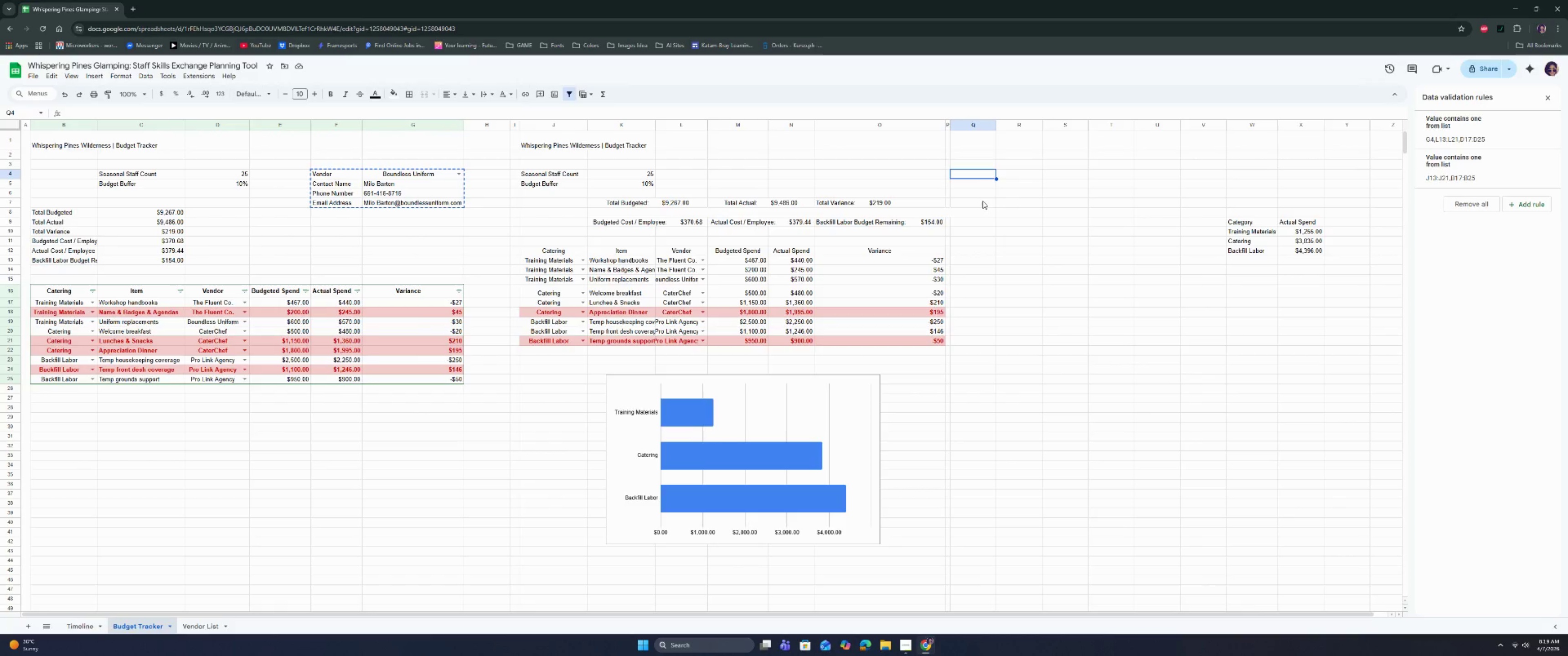 
key(Control+V)
 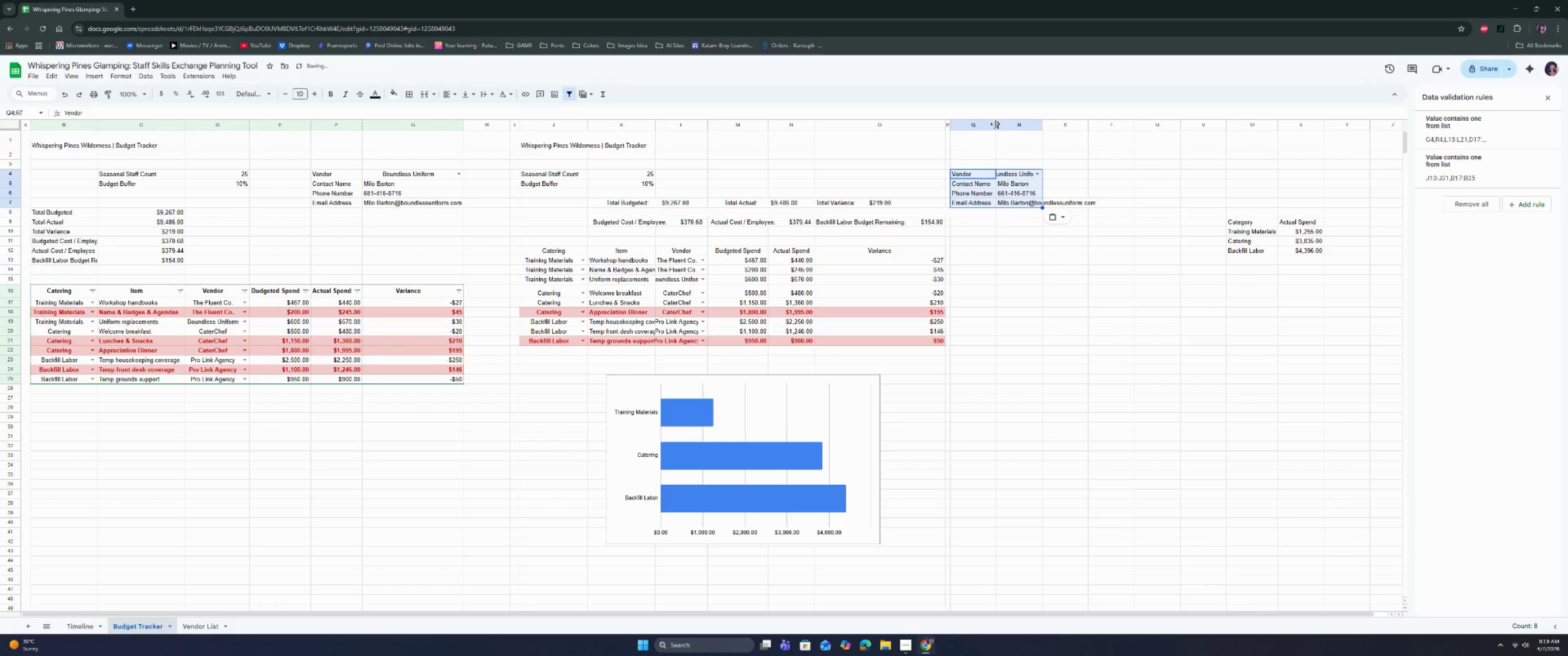 
left_click_drag(start_coordinate=[996, 123], to_coordinate=[1003, 128])
 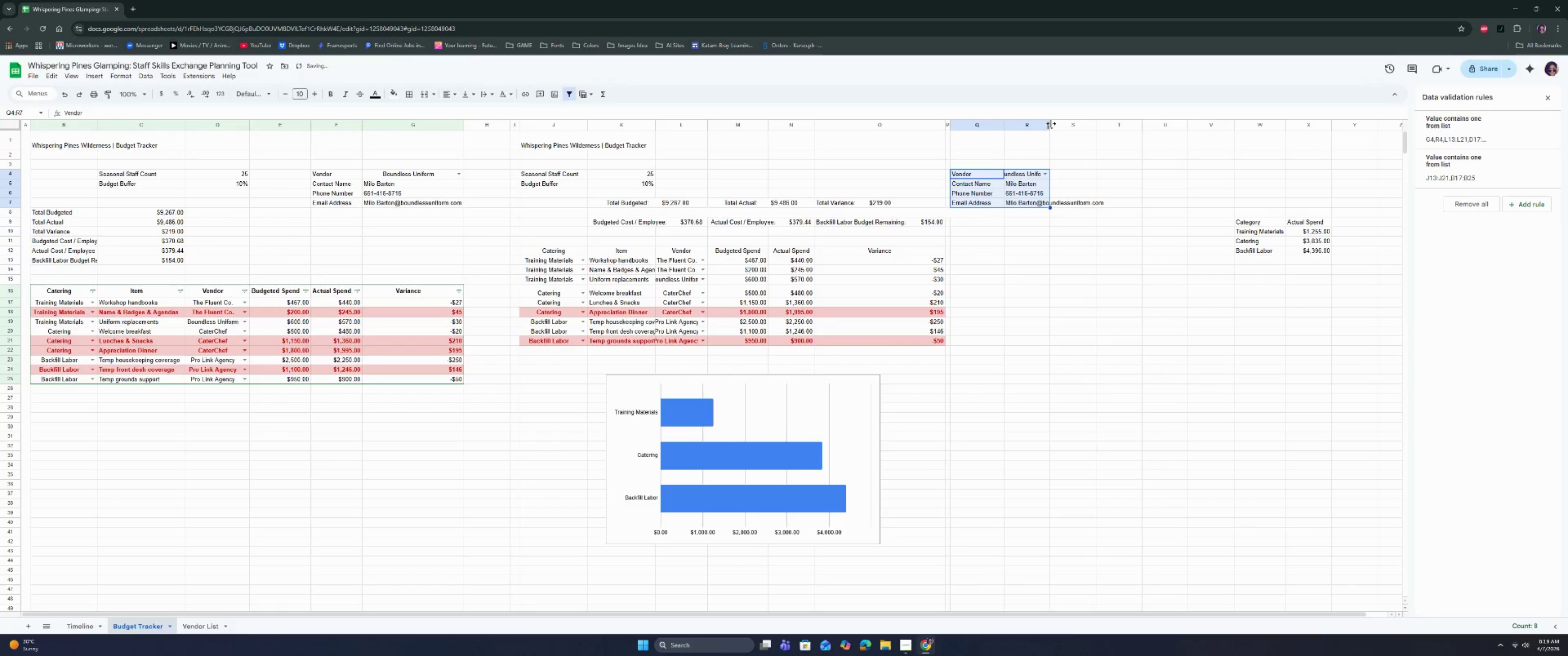 
double_click([1050, 124])
 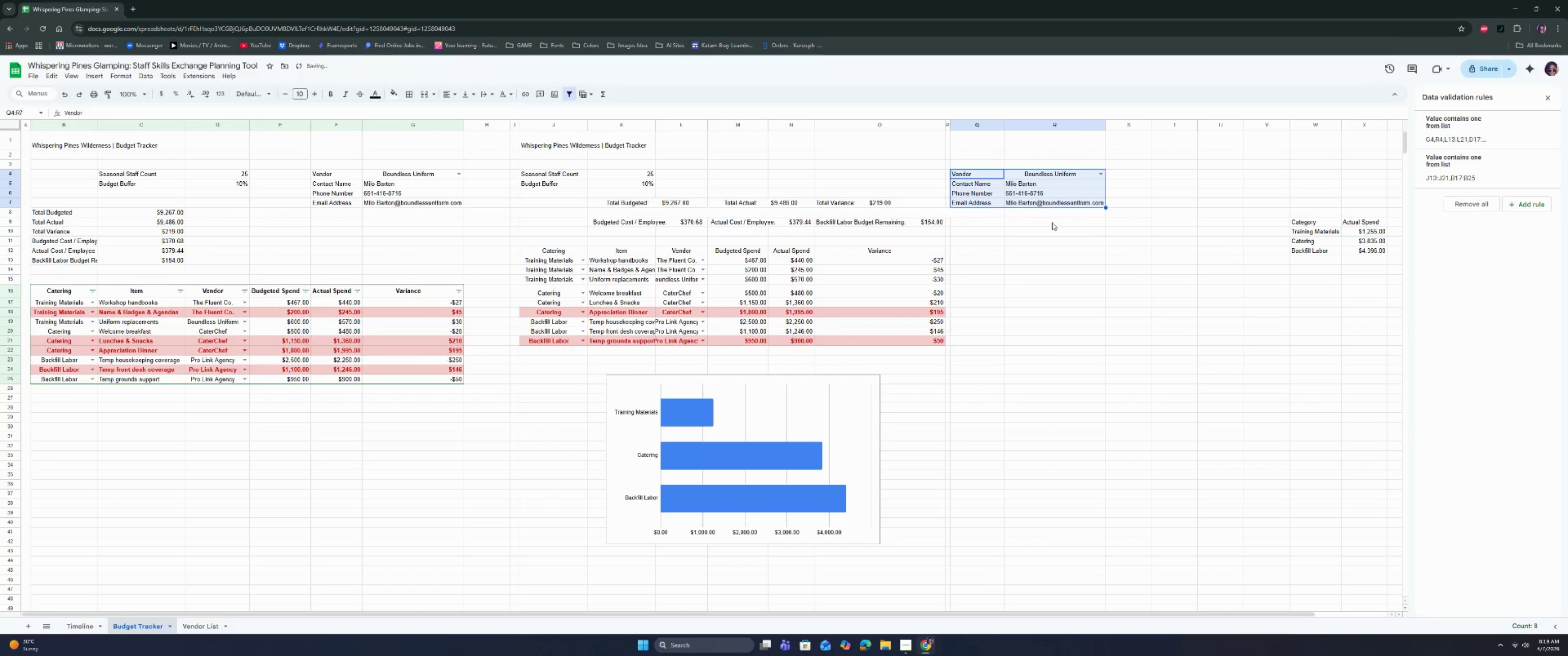 
left_click([1037, 270])
 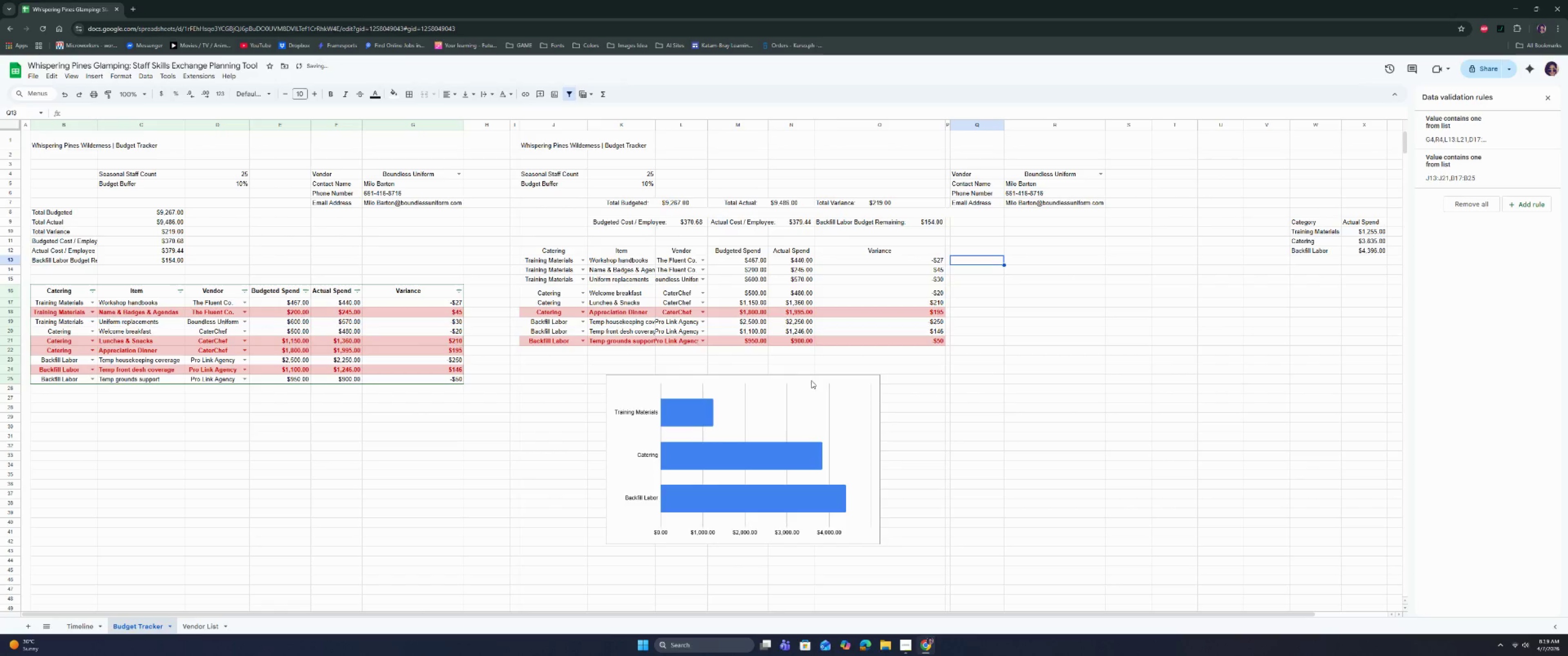 
double_click([660, 465])
 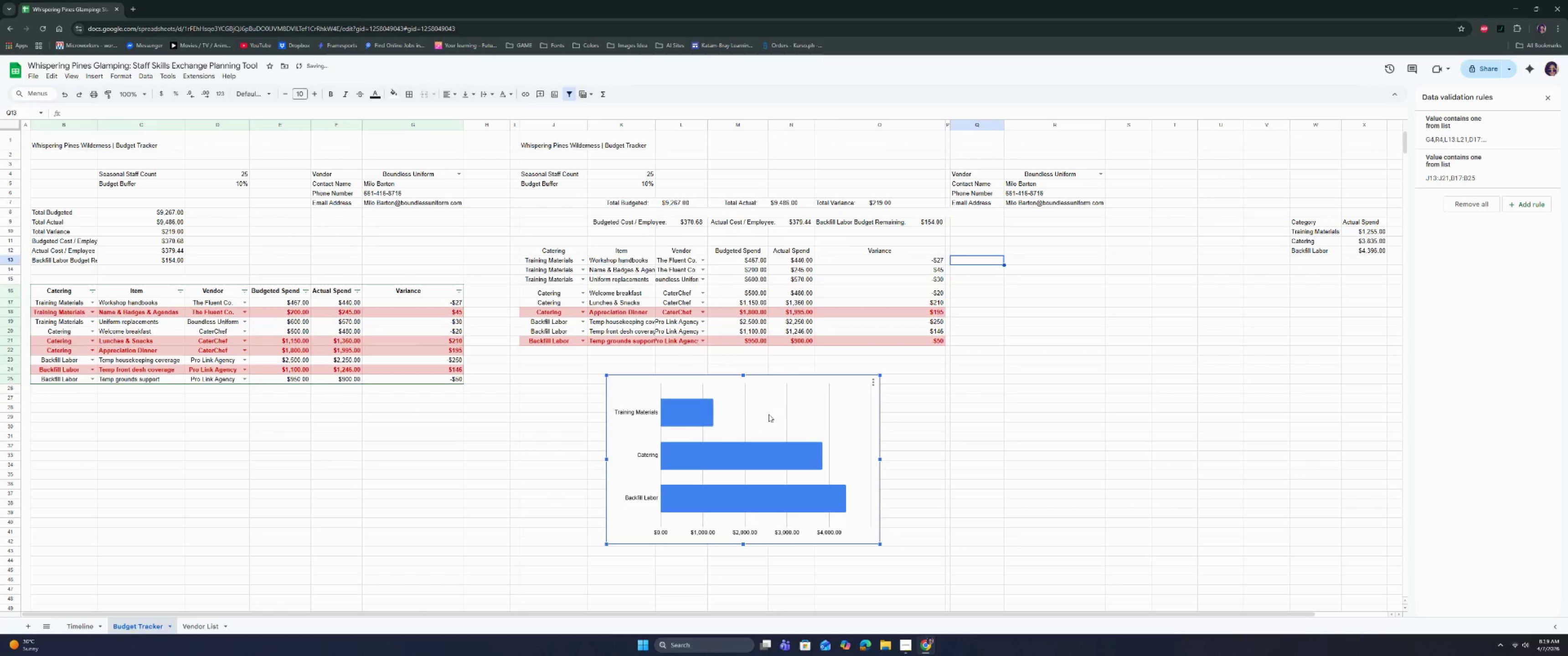 
left_click_drag(start_coordinate=[769, 414], to_coordinate=[1119, 274])
 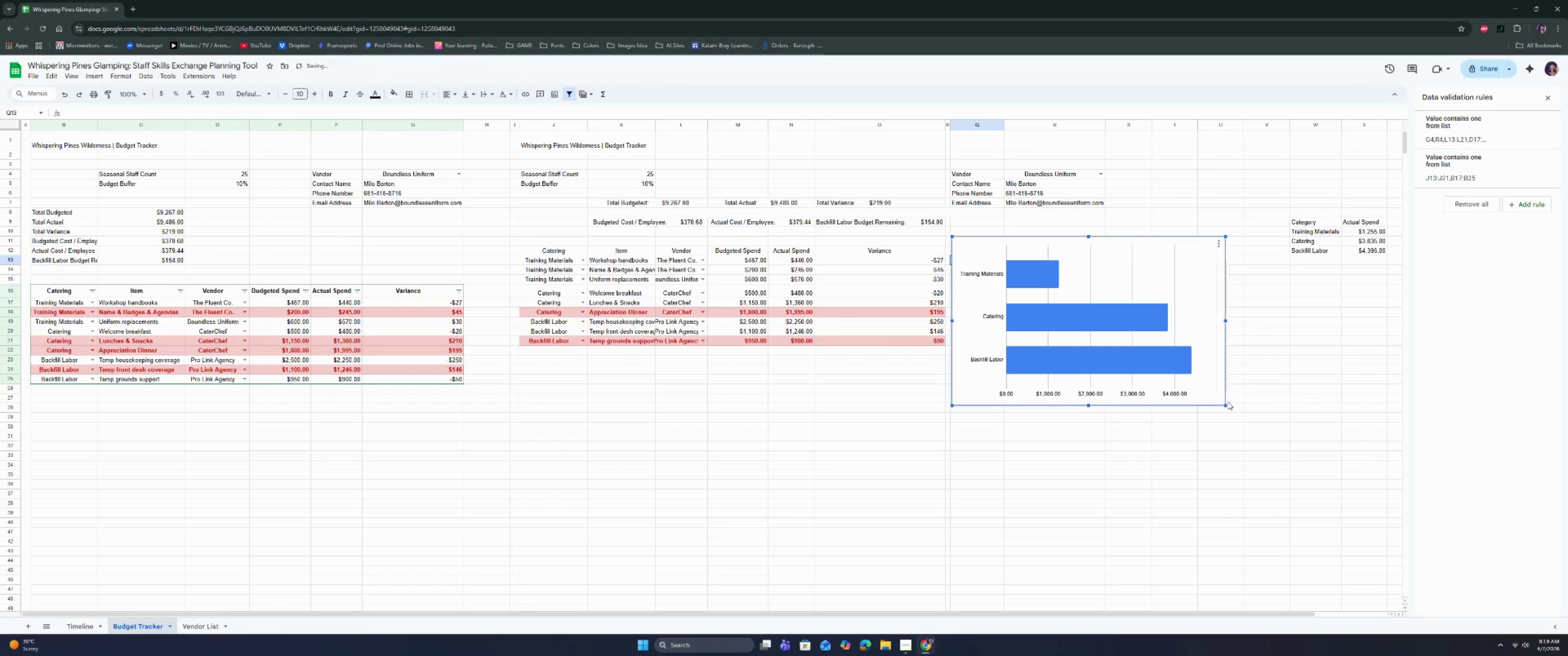 
left_click_drag(start_coordinate=[1225, 406], to_coordinate=[1116, 345])
 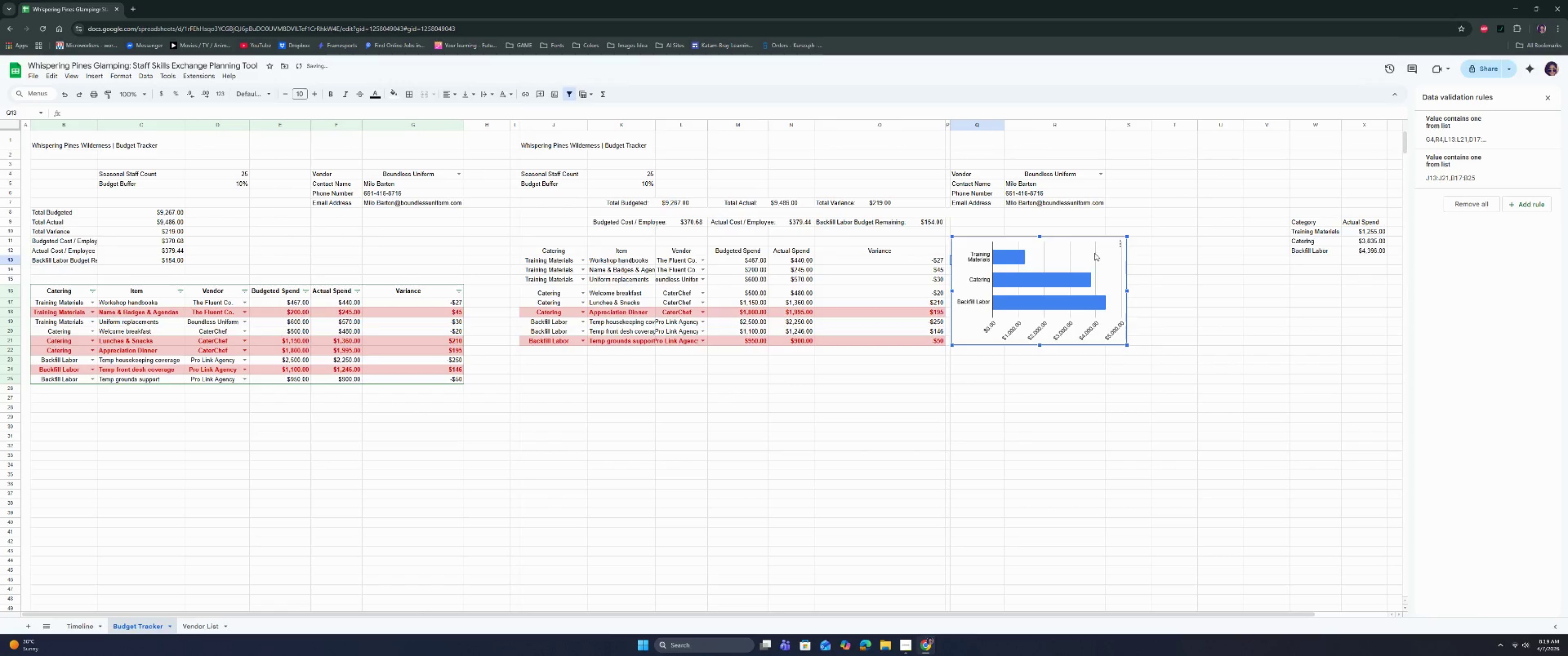 
left_click_drag(start_coordinate=[1094, 251], to_coordinate=[1093, 254])
 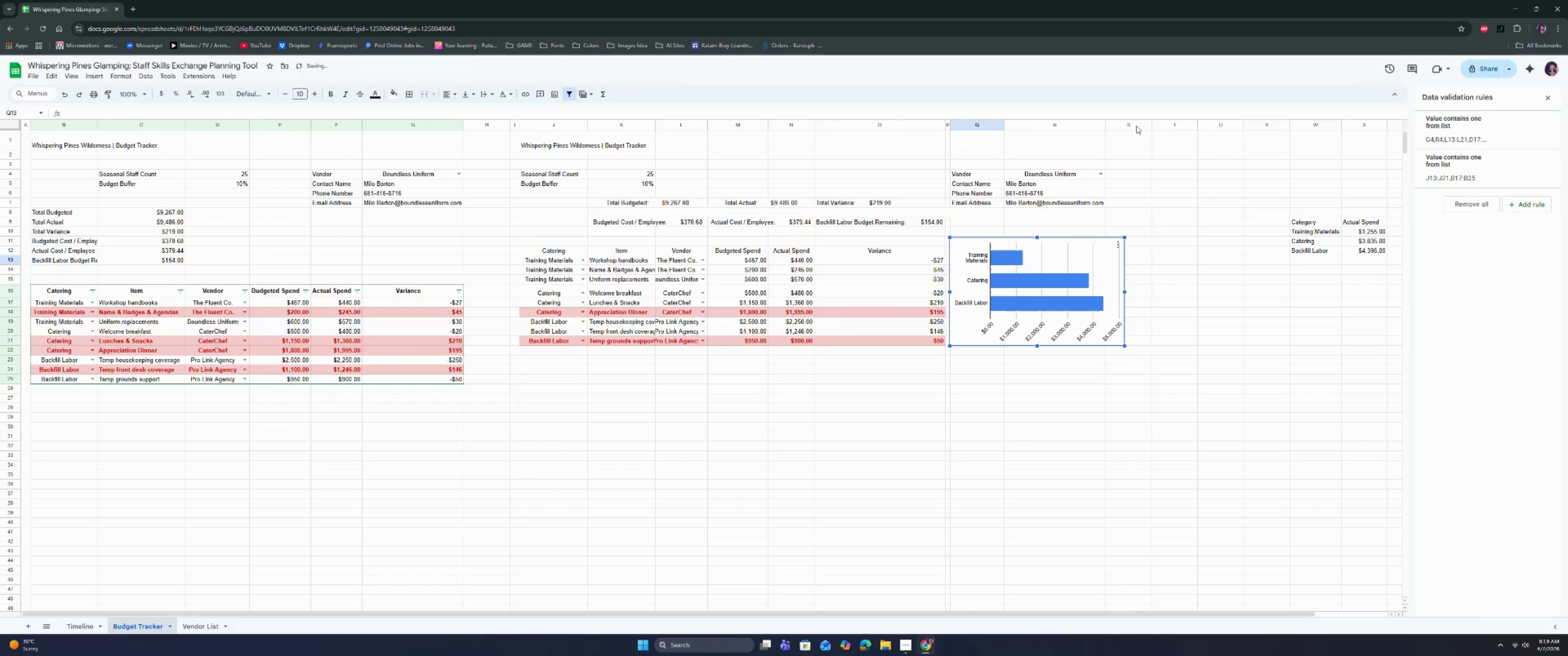 
left_click([1132, 124])
 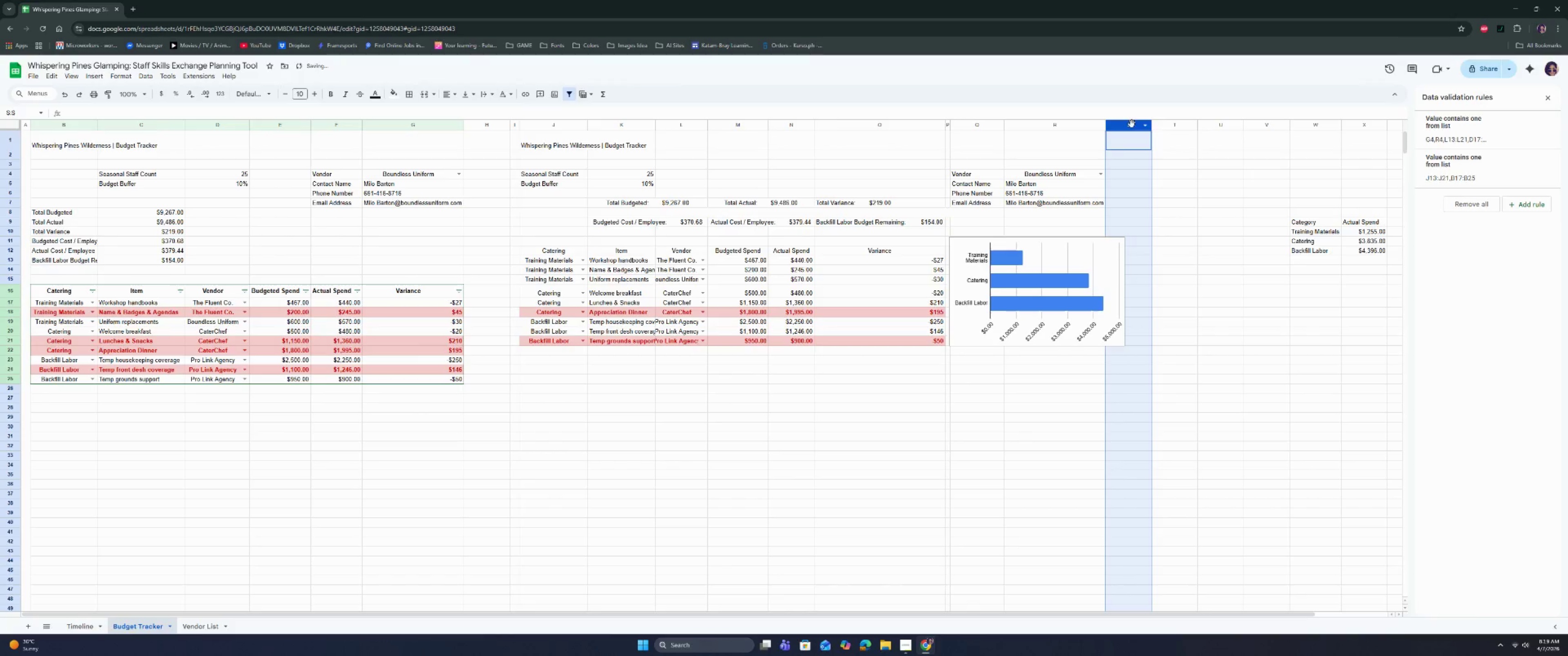 
right_click([1132, 124])
 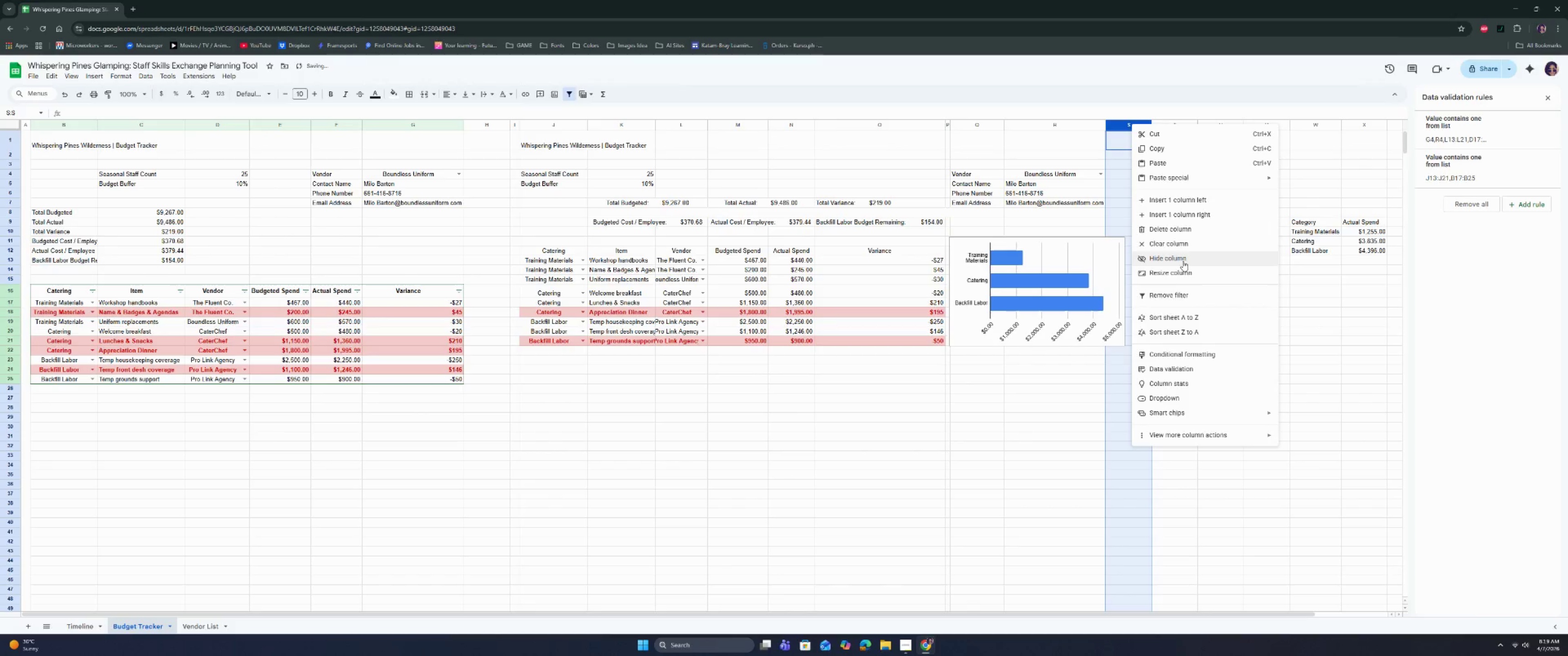 
left_click([1183, 270])
 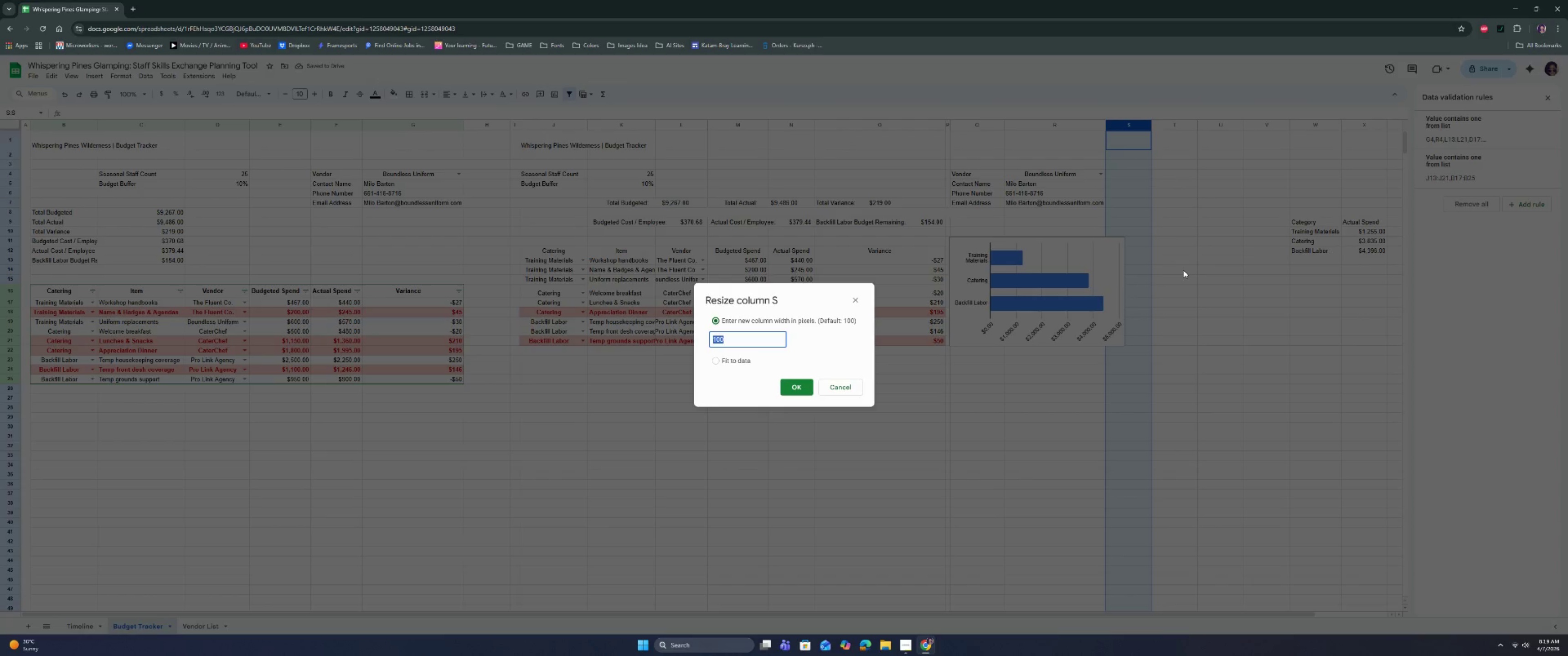 
type(20)
 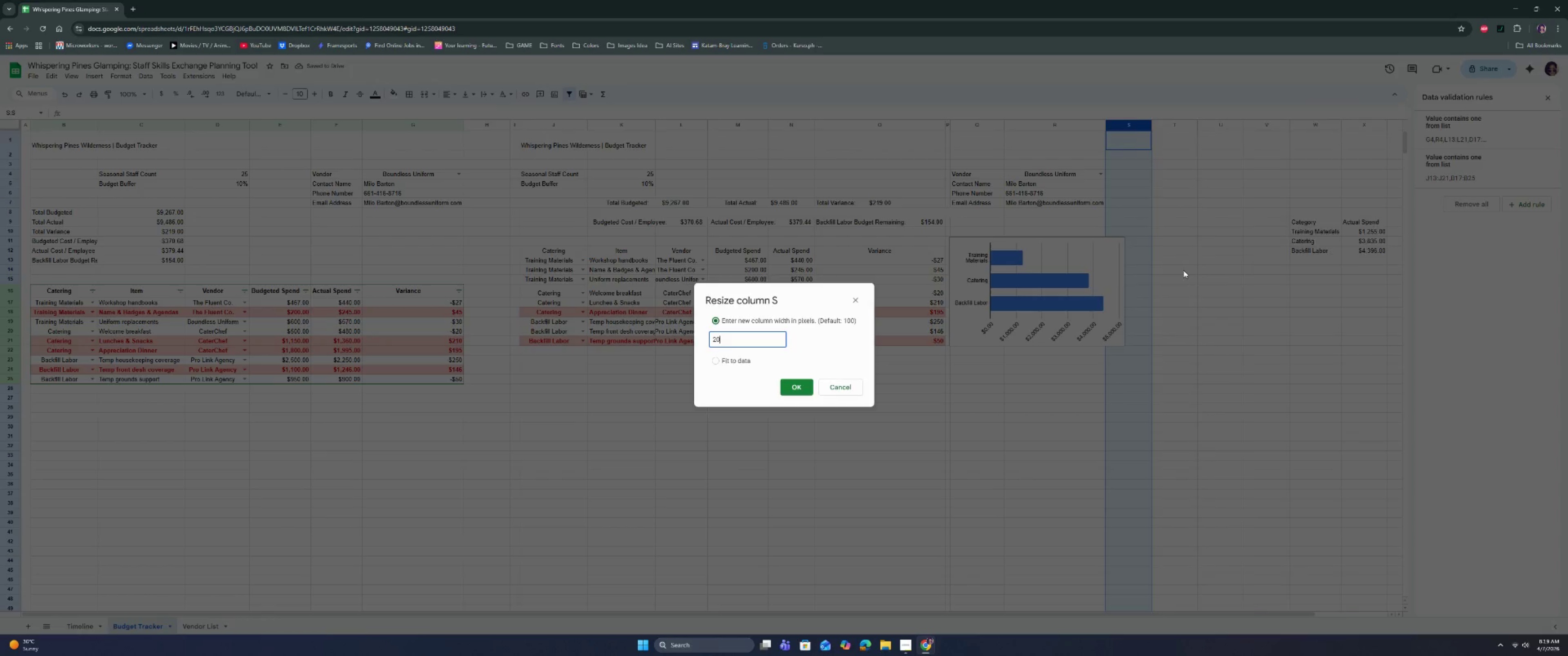 
key(Enter)
 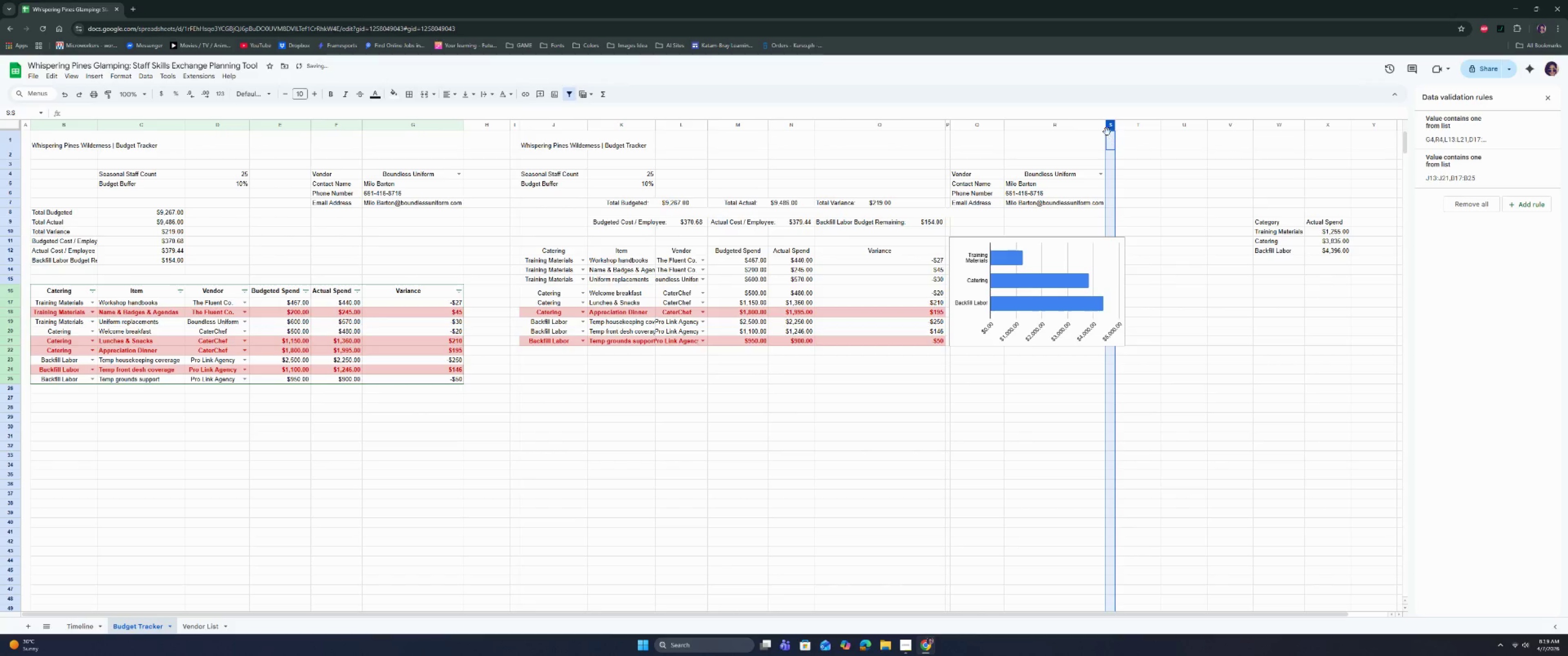 
key(Control+Z)
 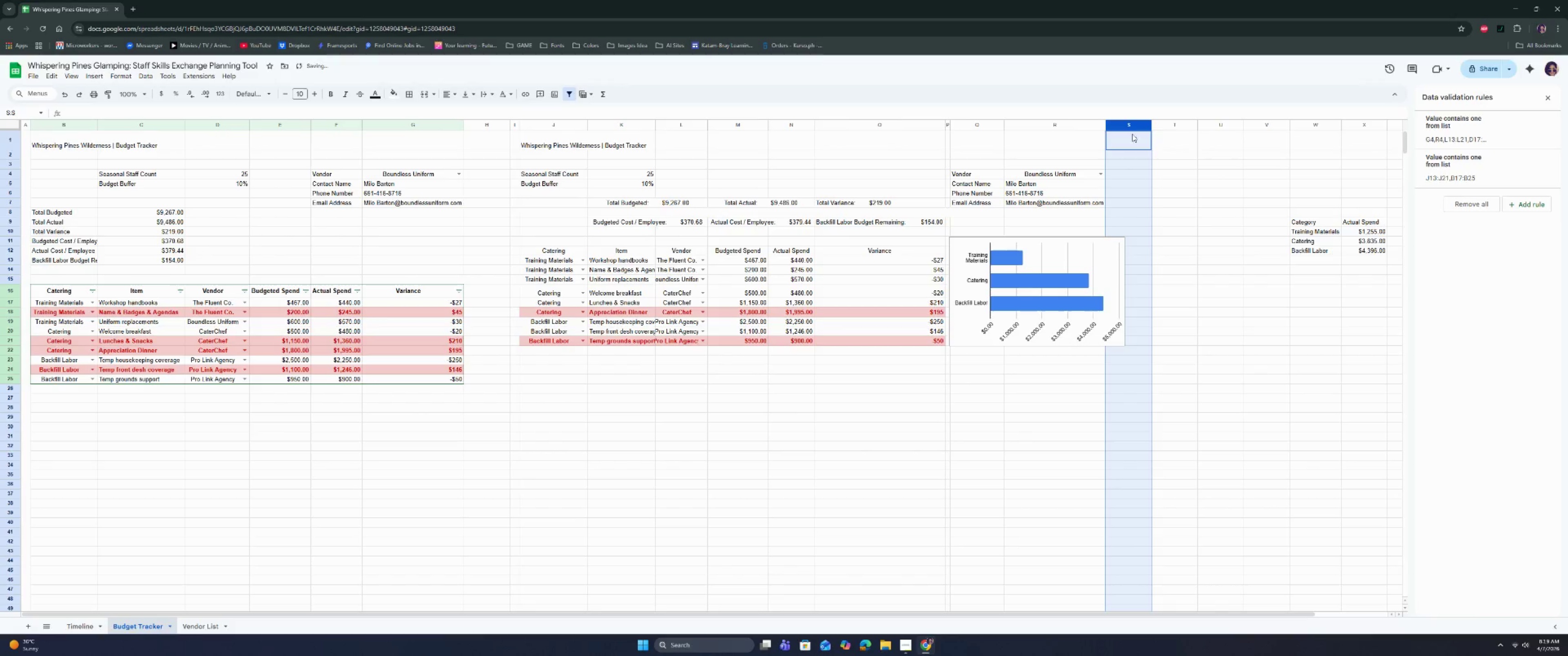 
left_click([1132, 122])
 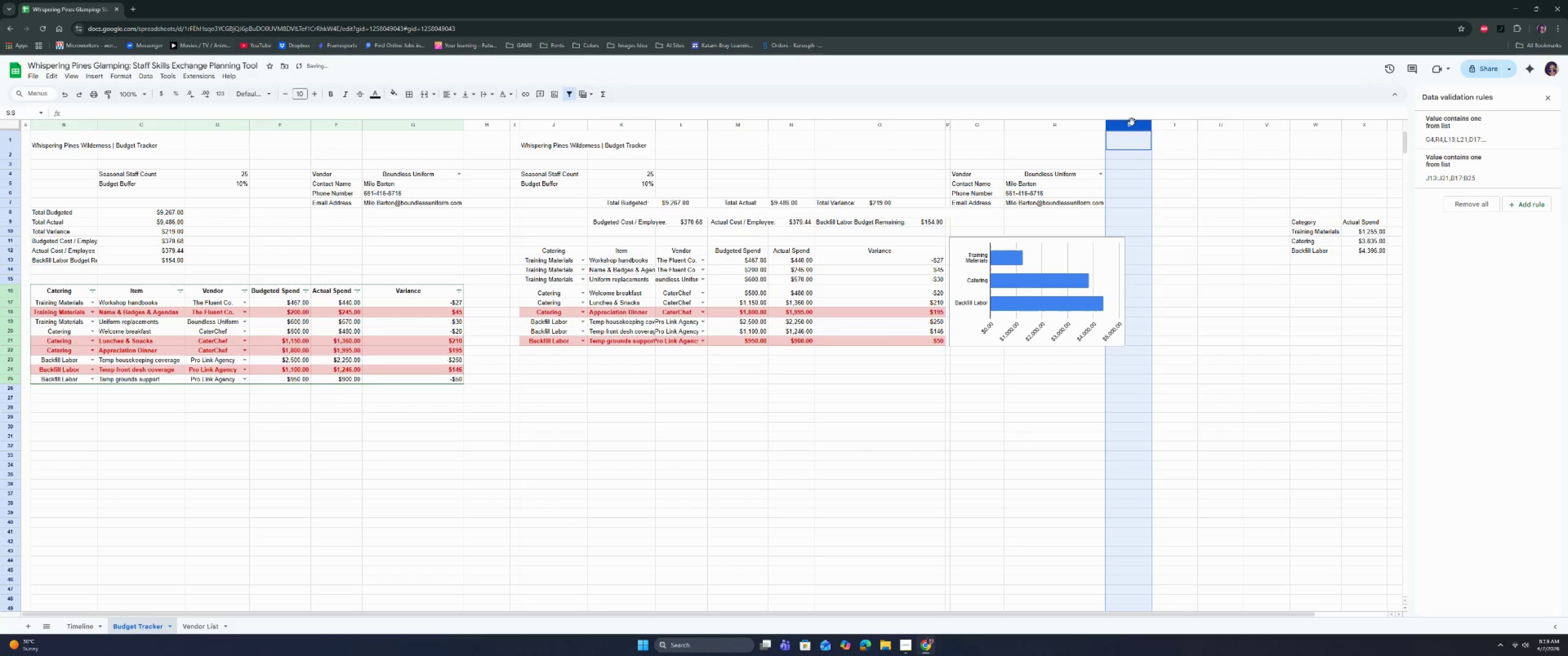 
right_click([1132, 122])
 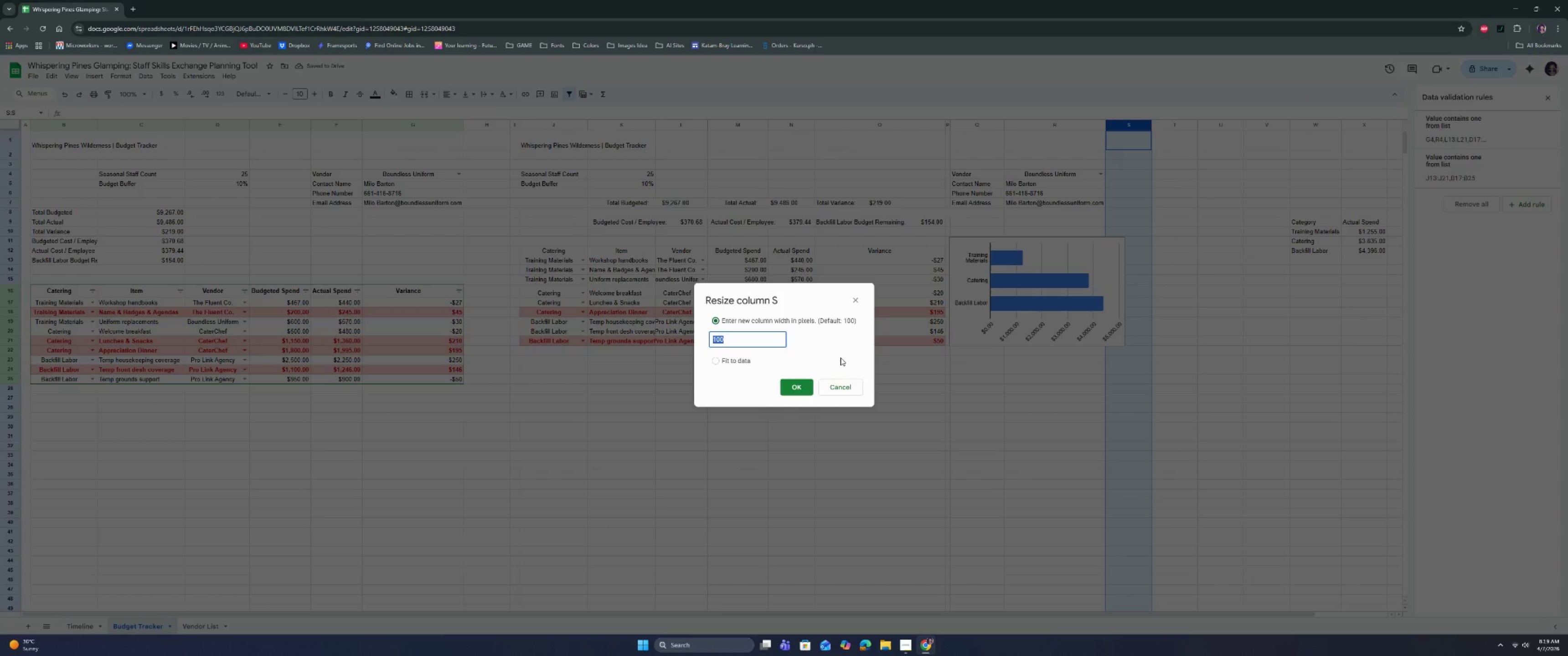 
type(20)
 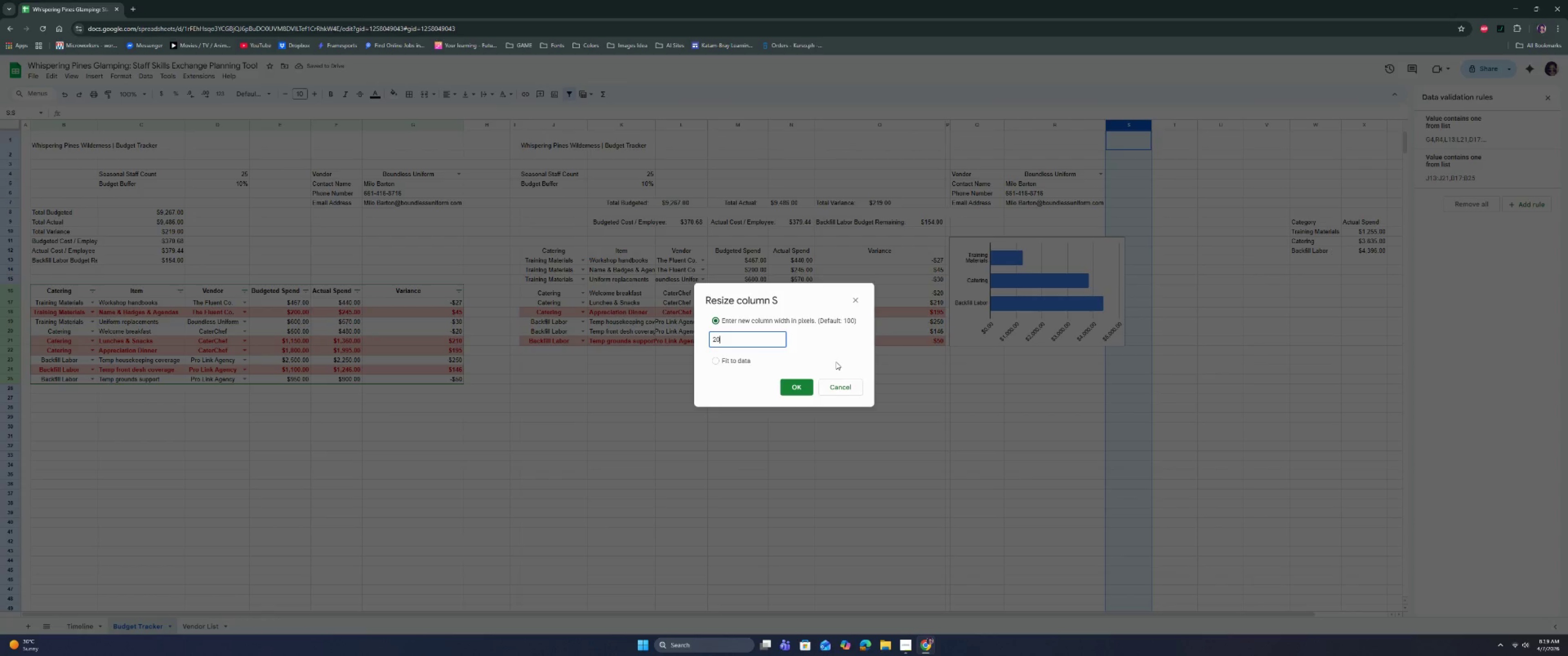 
key(Enter)
 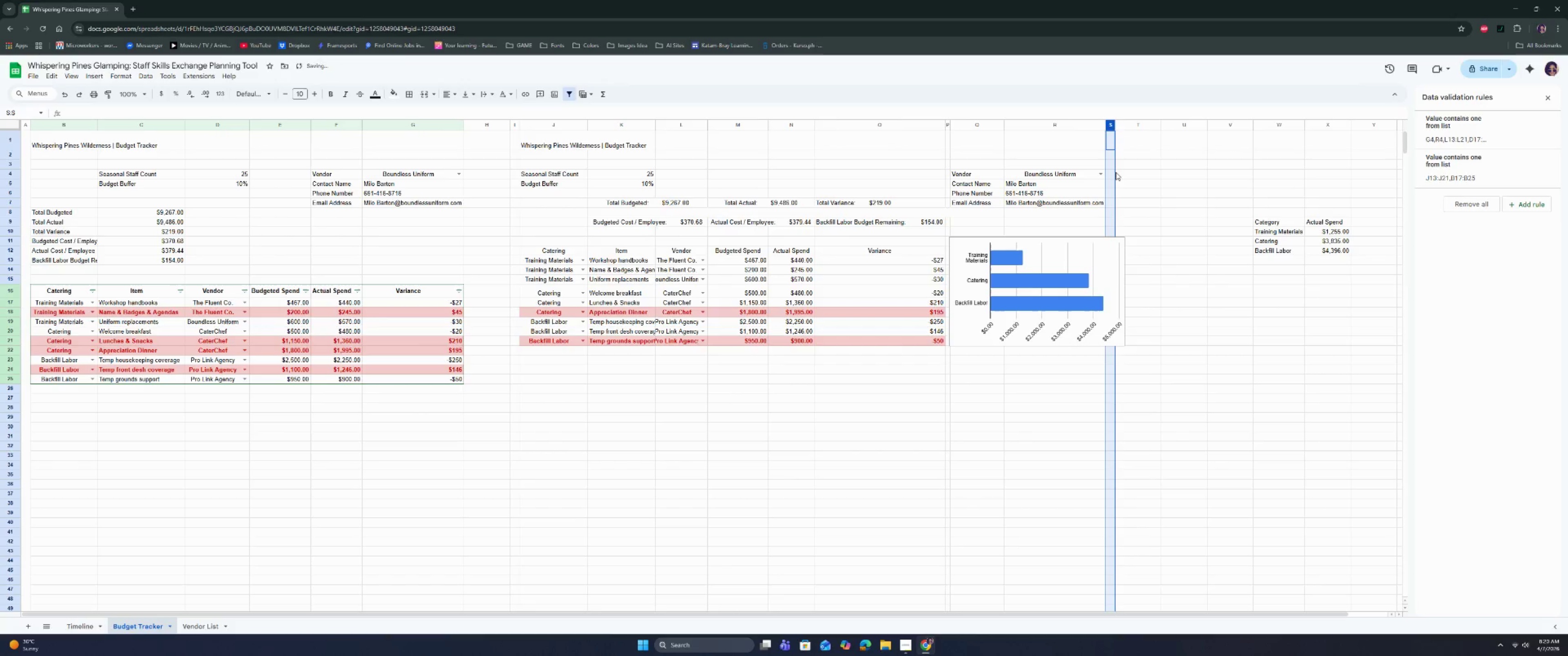 
key(Control+Z)
 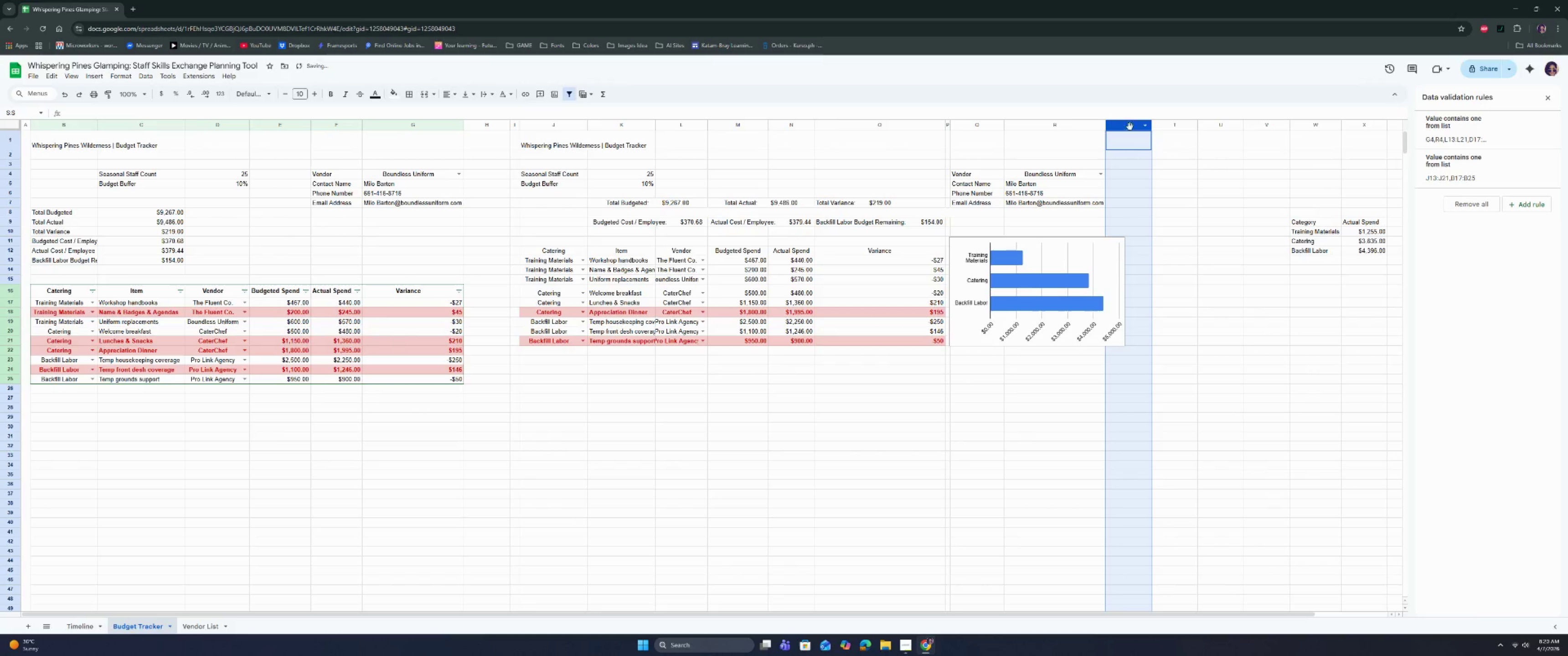 
left_click([1130, 124])
 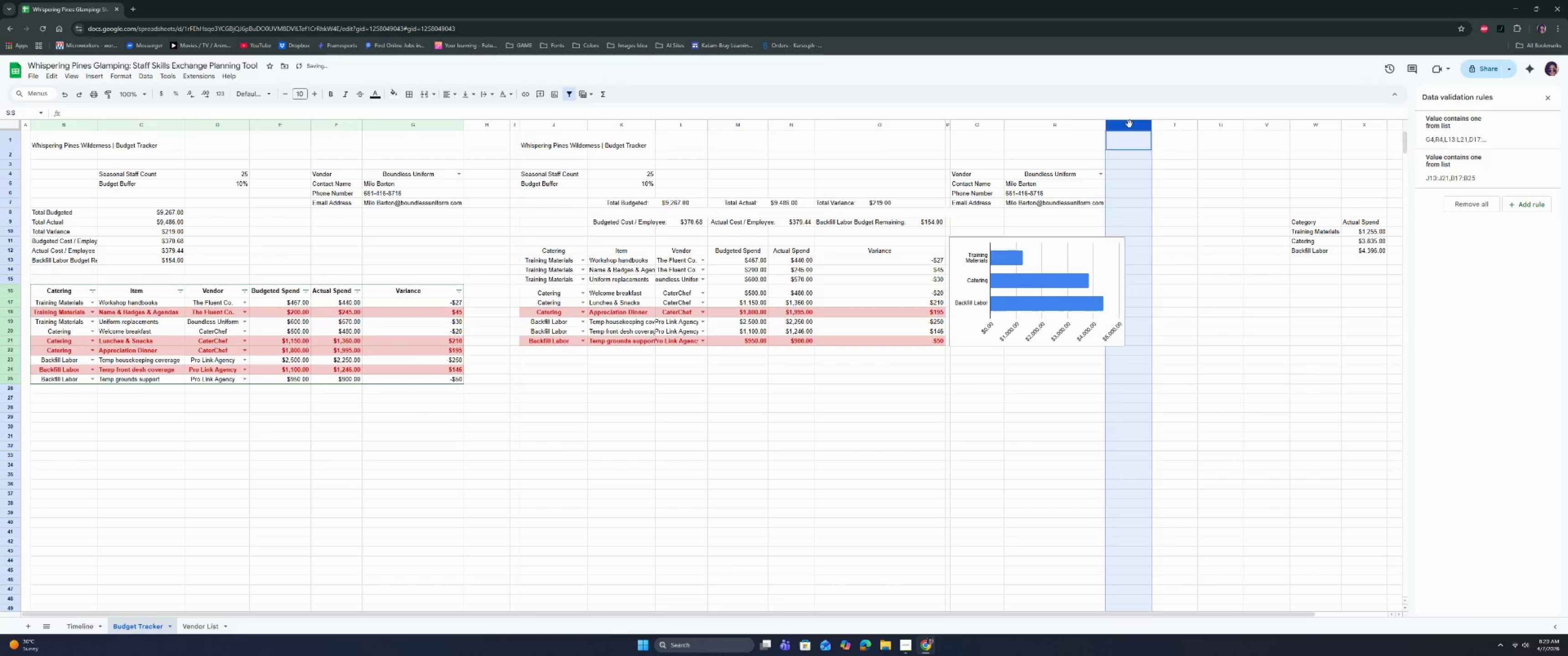 
right_click([1130, 124])
 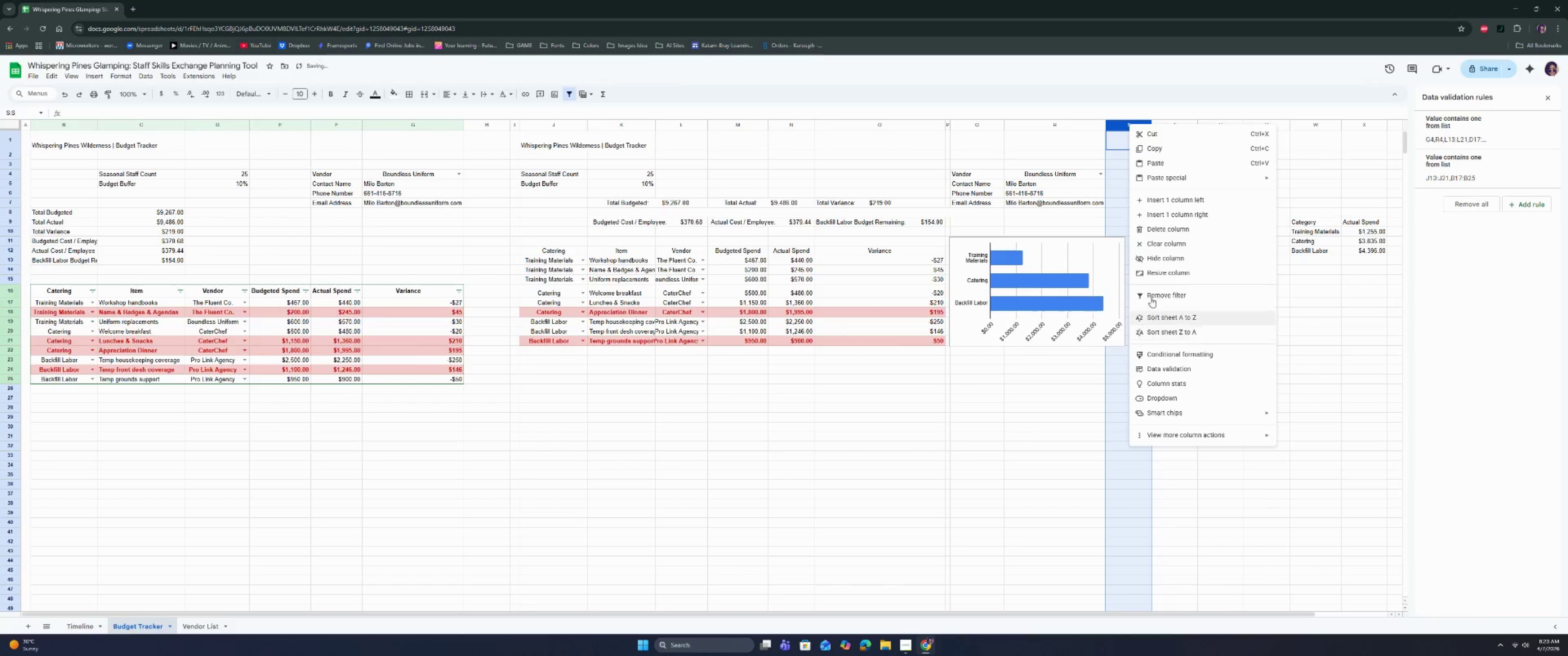 
left_click([1159, 271])
 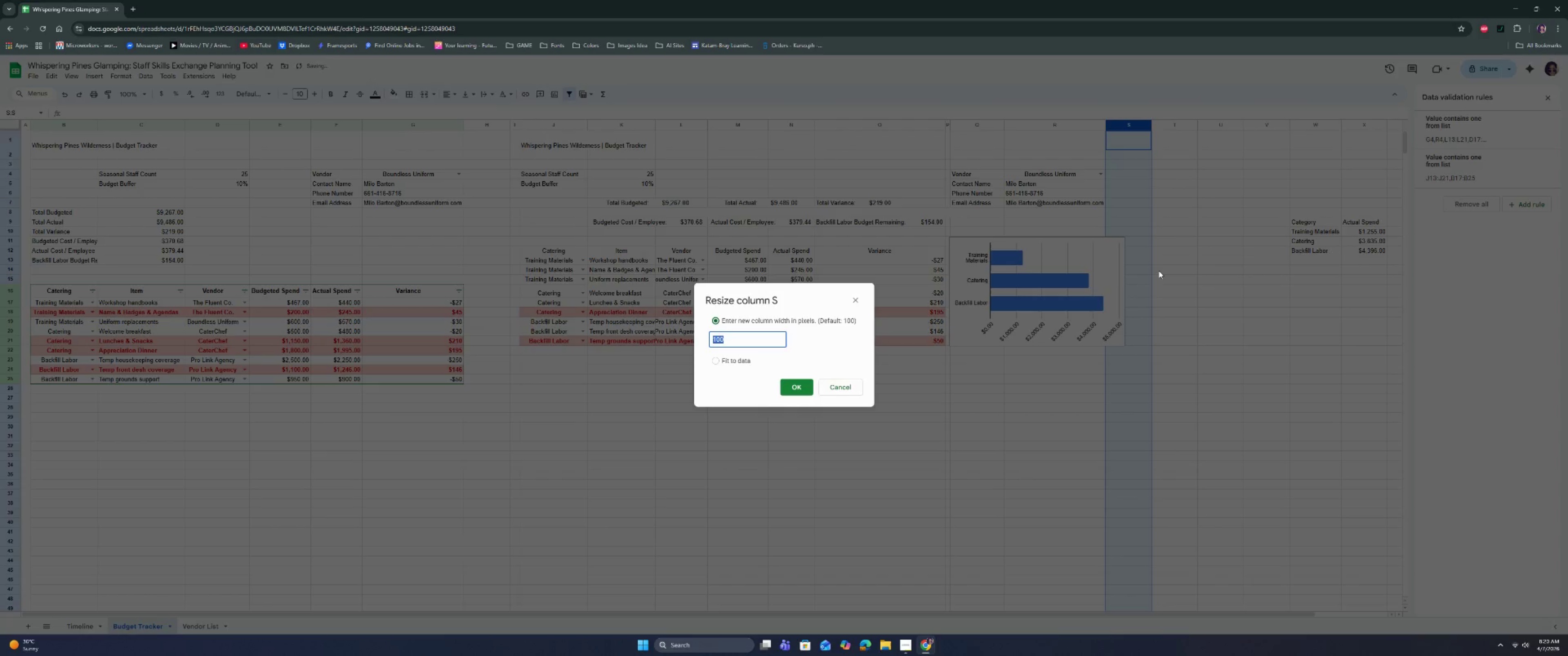 
type(40)
 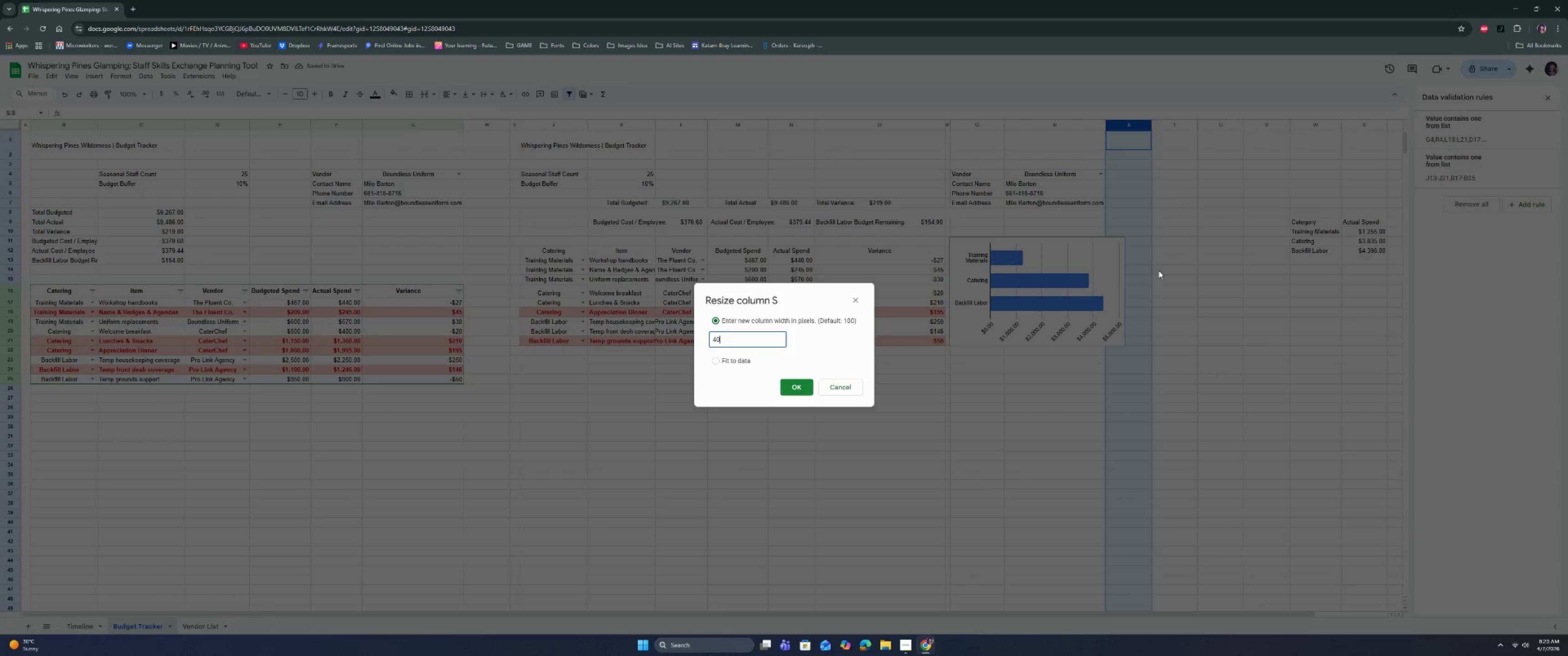 
key(Enter)
 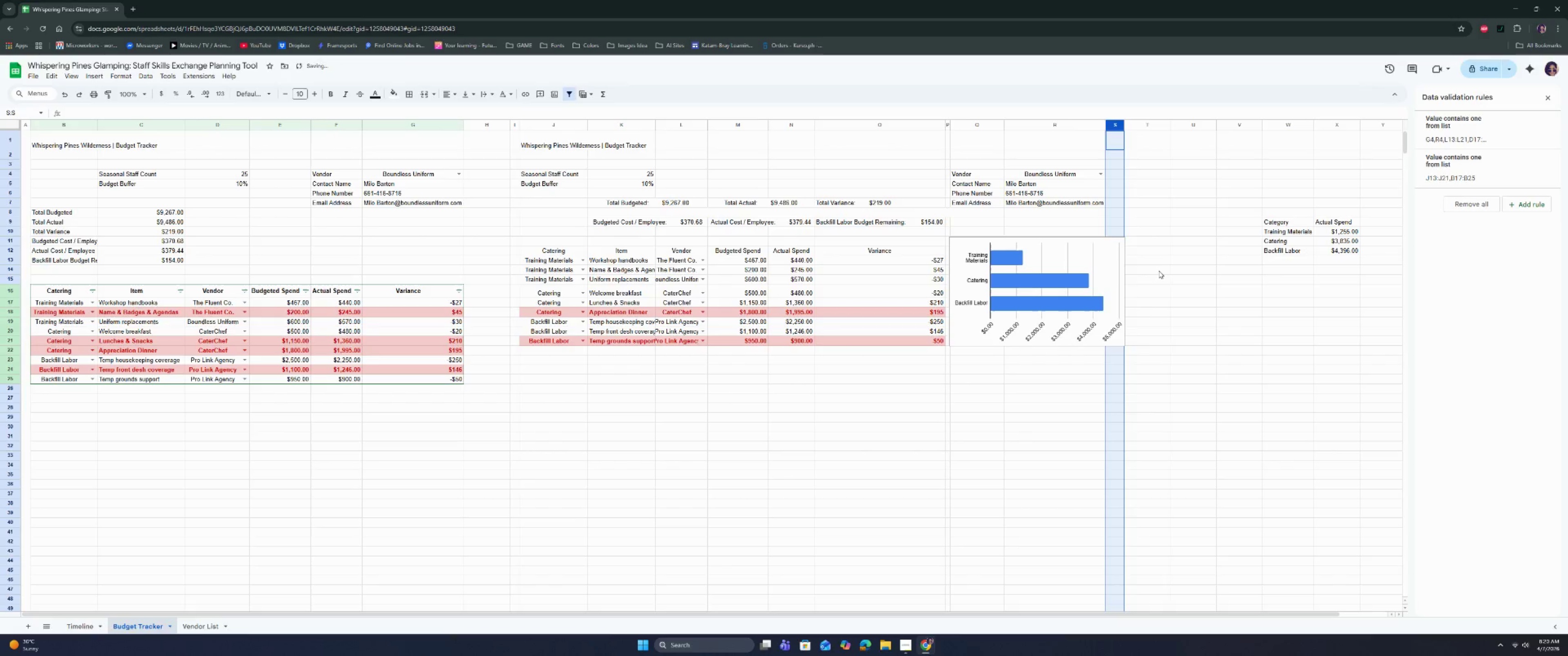 
left_click([1159, 271])
 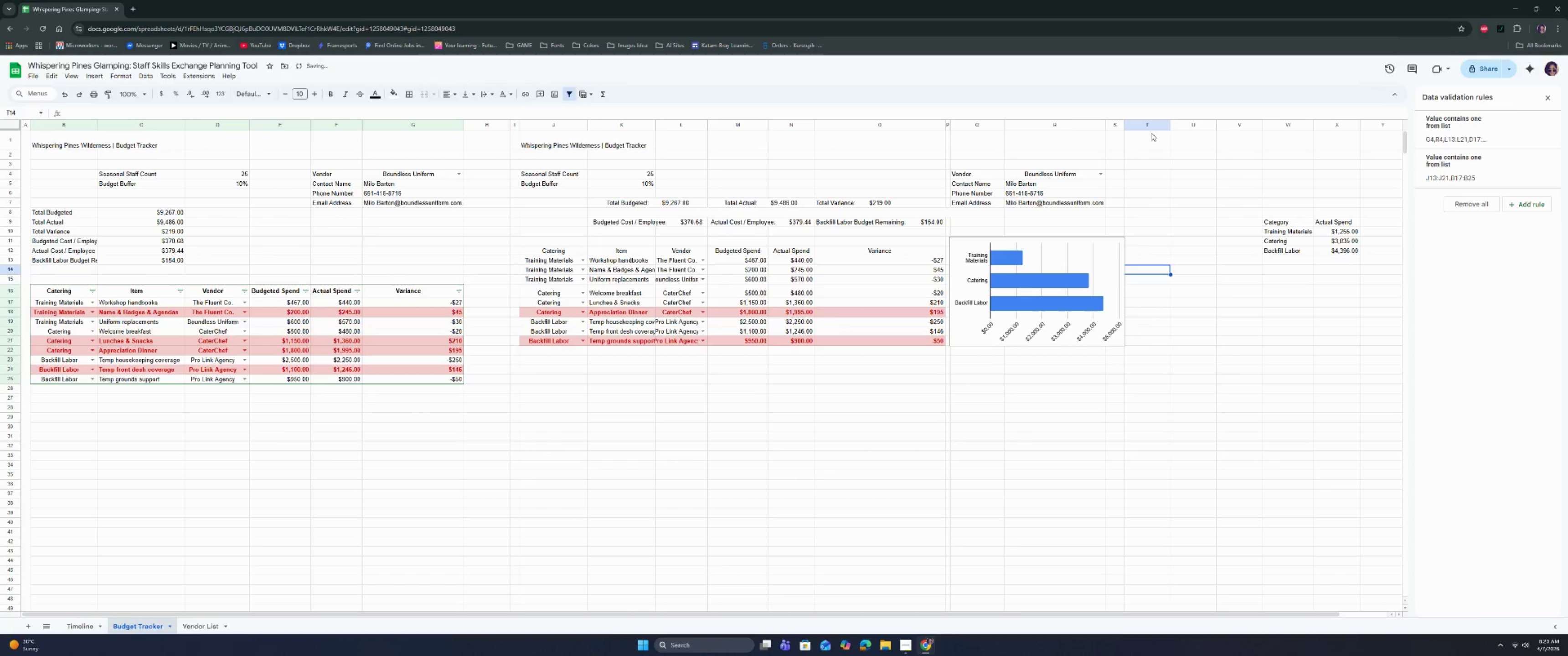 
left_click([1150, 126])
 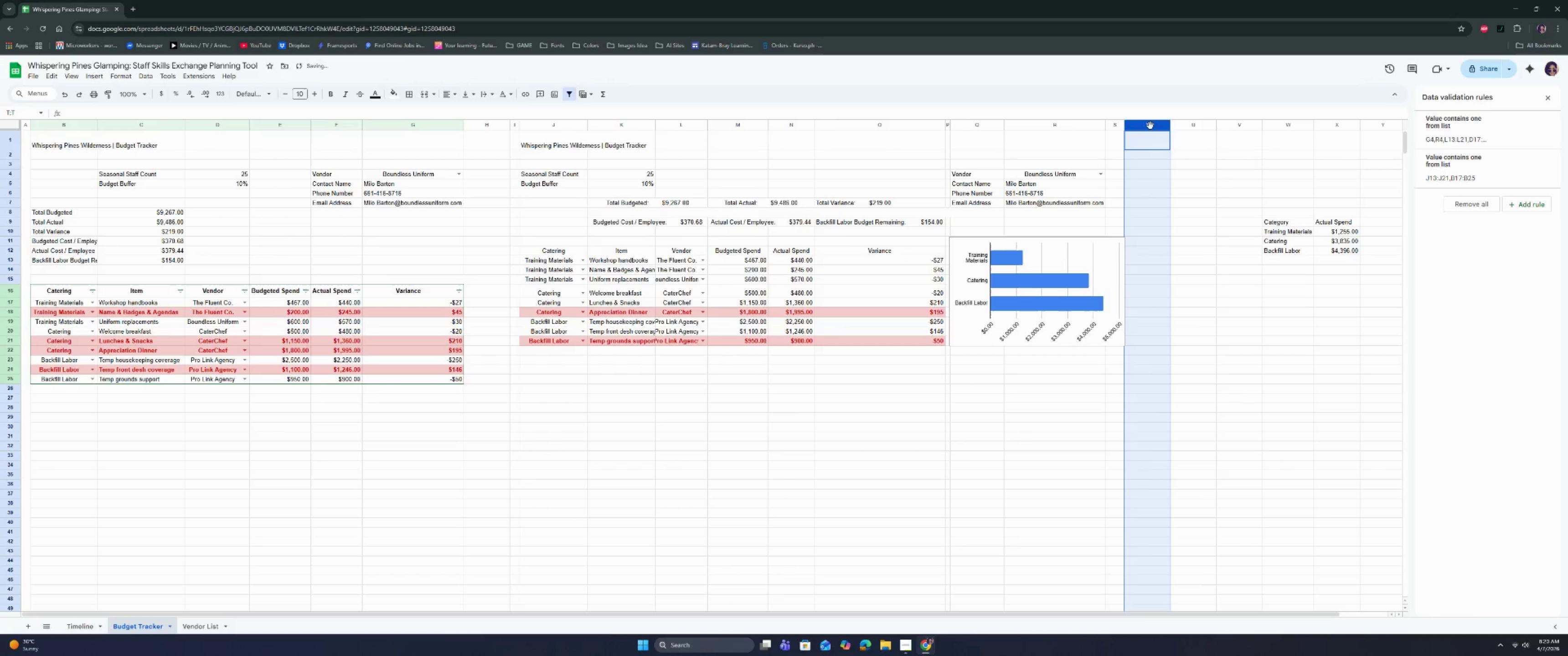 
right_click([1150, 126])
 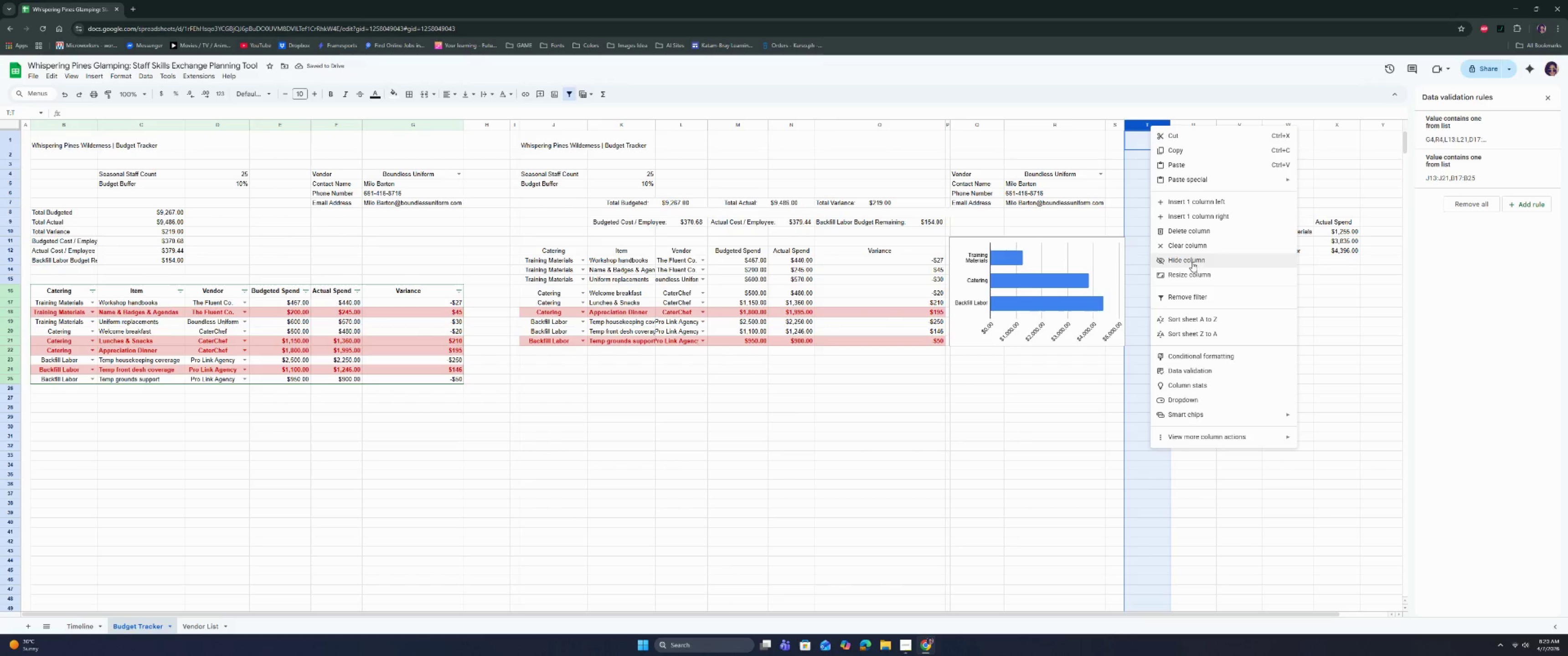 
left_click([1192, 272])
 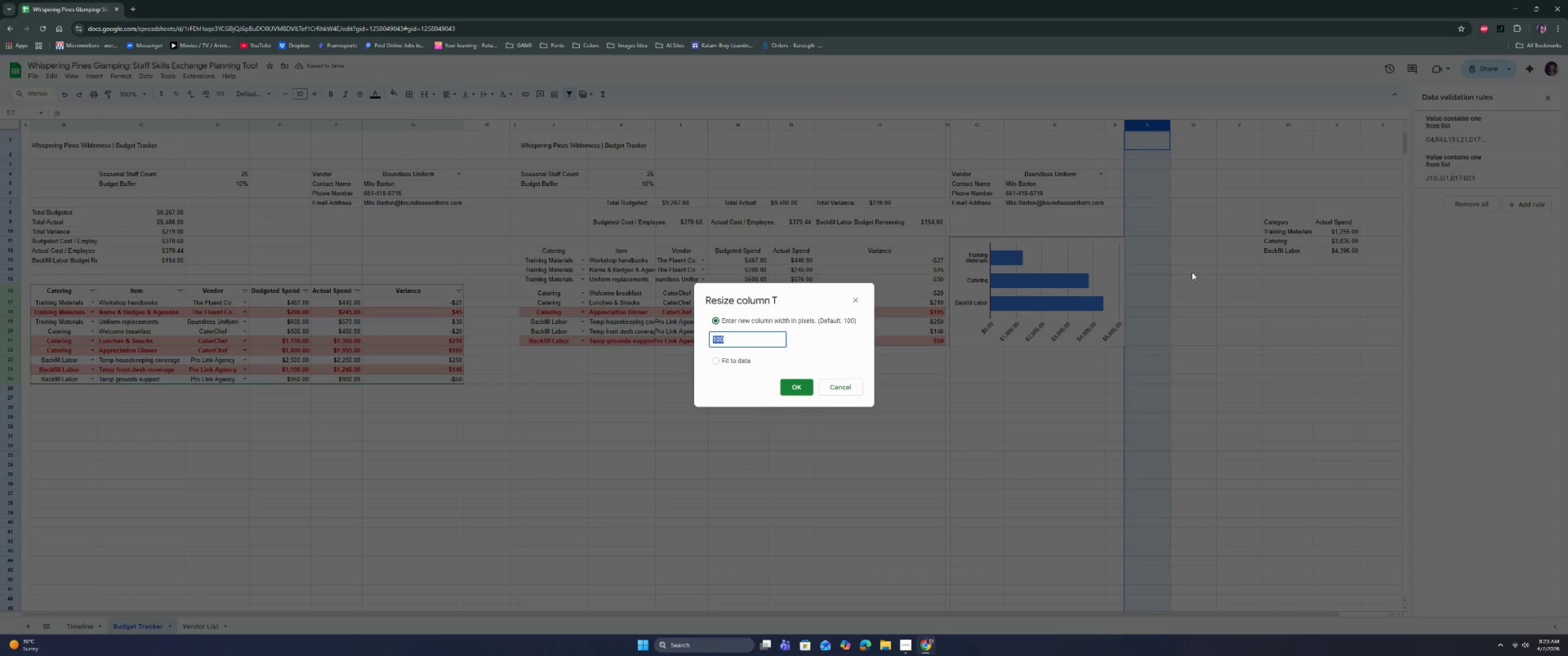 
type(20)
 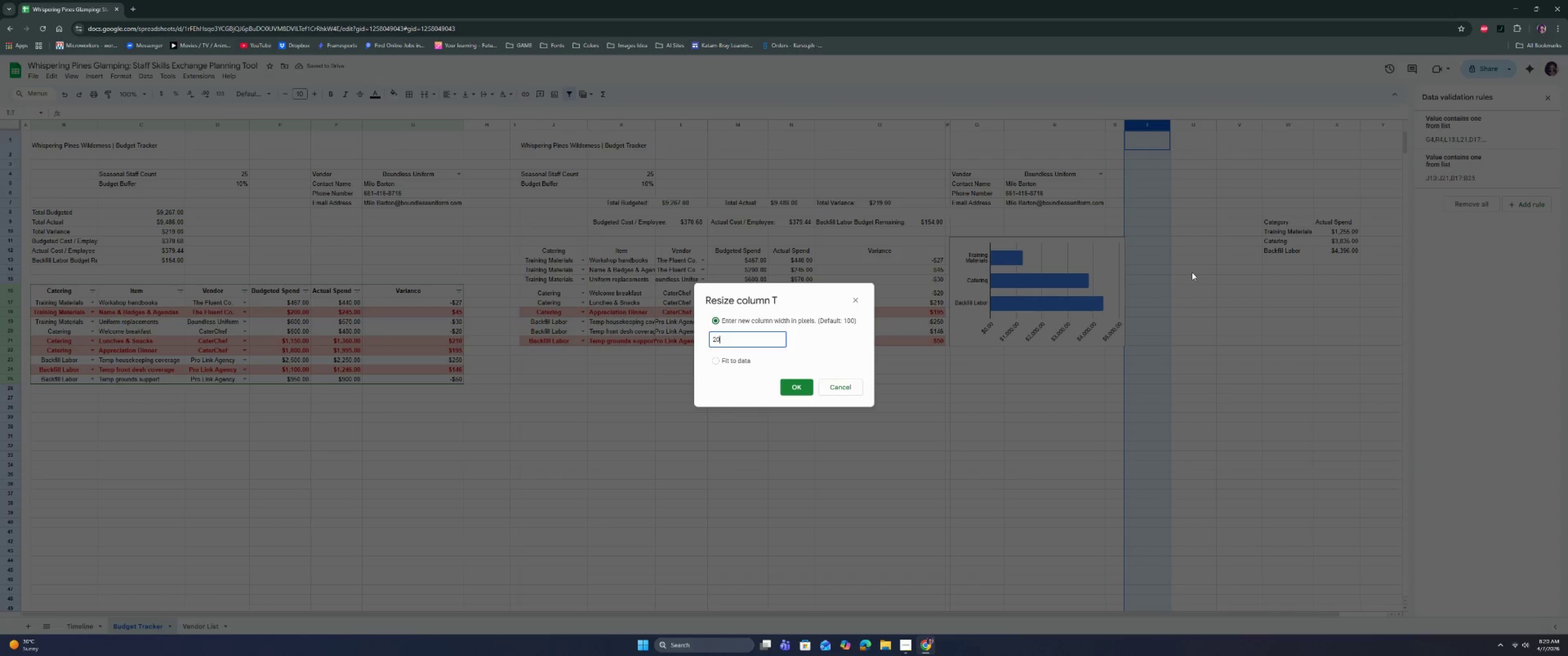 
key(Enter)
 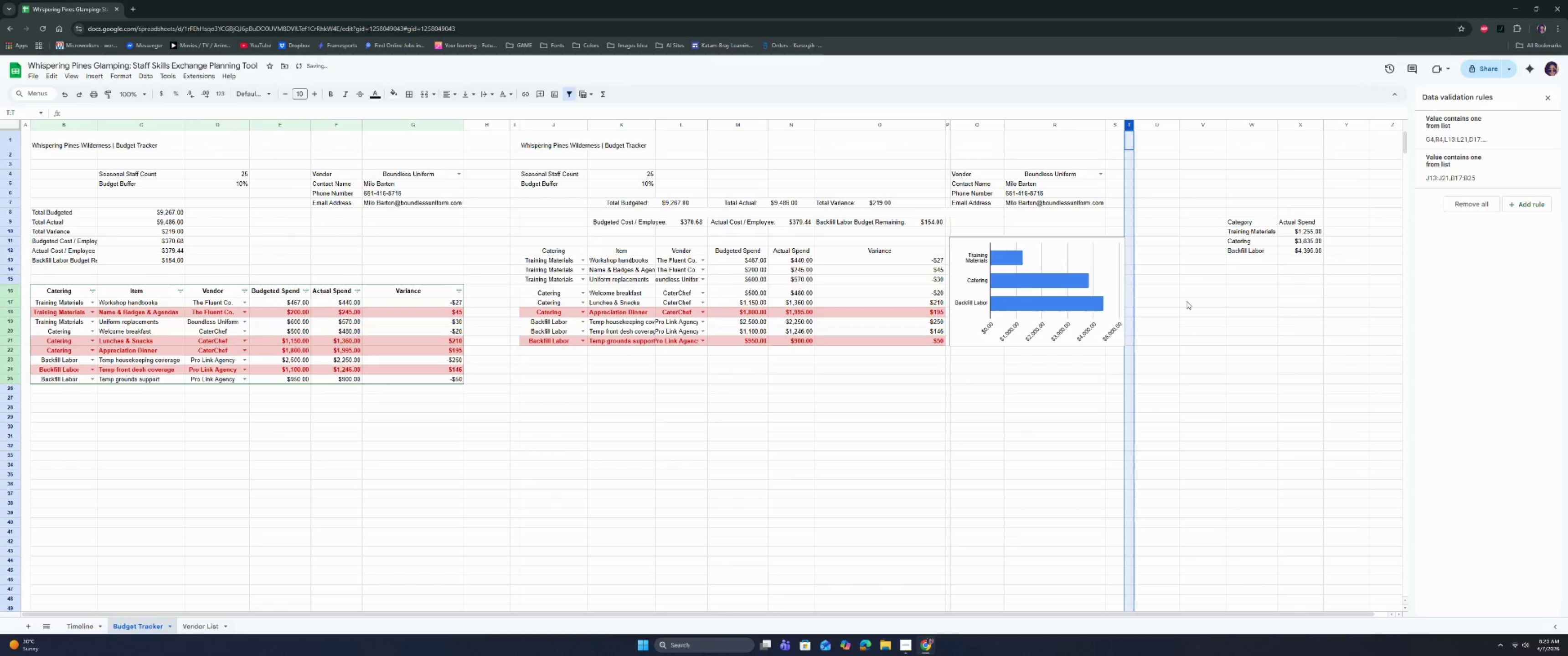 
left_click([1181, 330])
 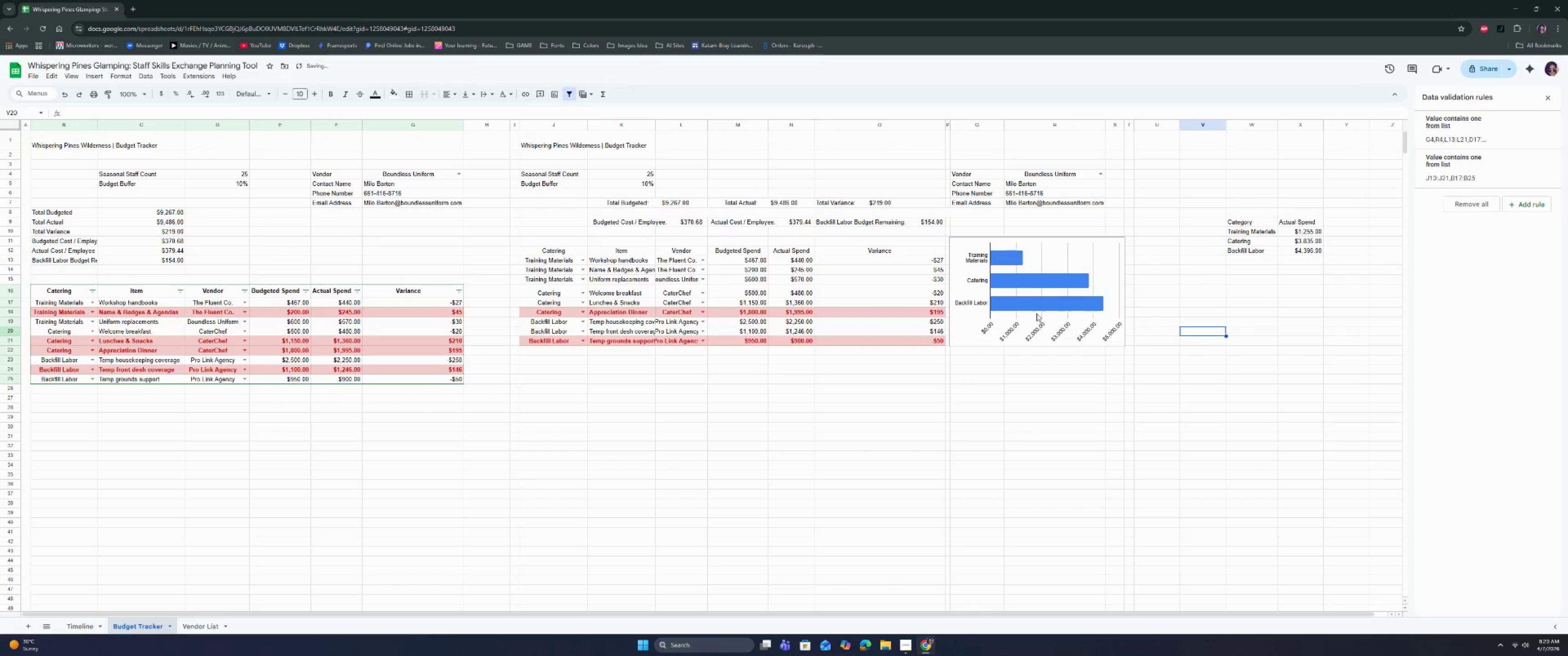 
left_click_drag(start_coordinate=[1019, 297], to_coordinate=[1026, 297])
 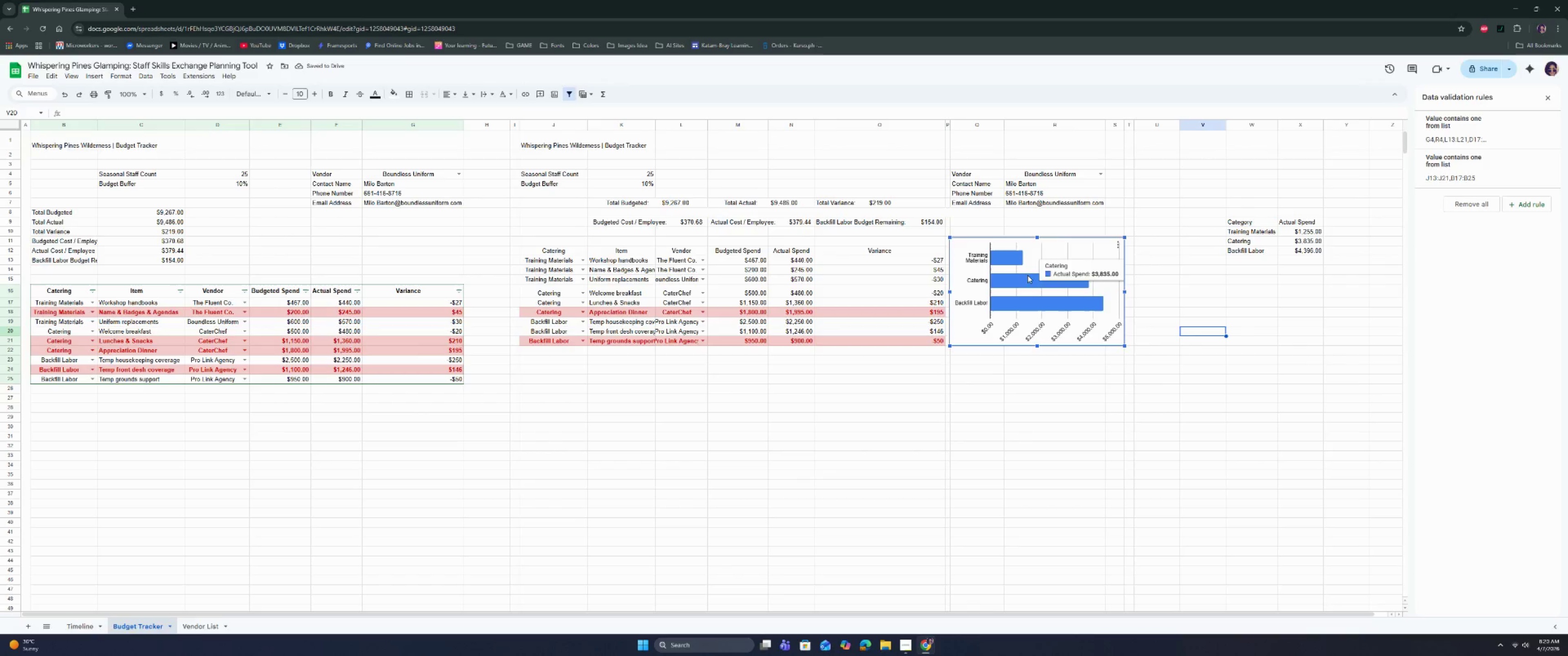 
left_click_drag(start_coordinate=[1028, 273], to_coordinate=[1032, 273])
 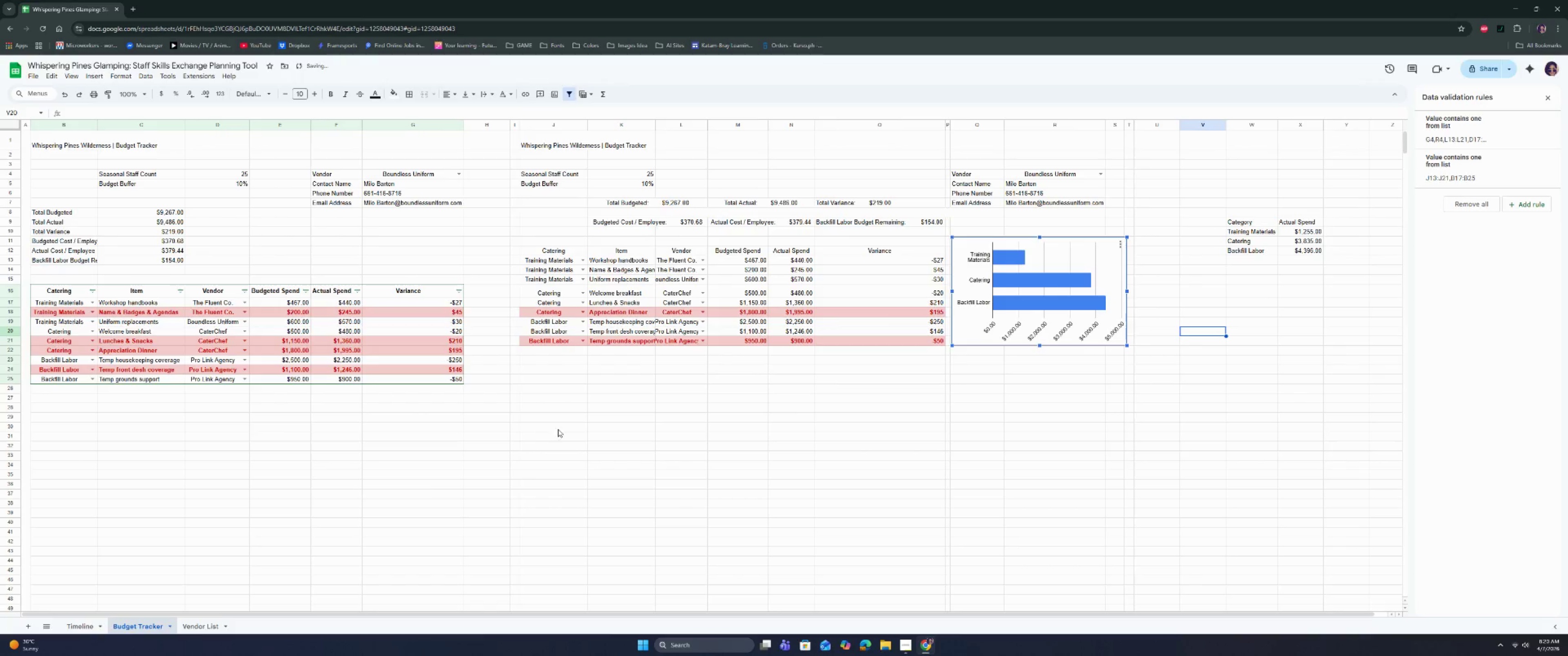 
left_click([409, 493])
 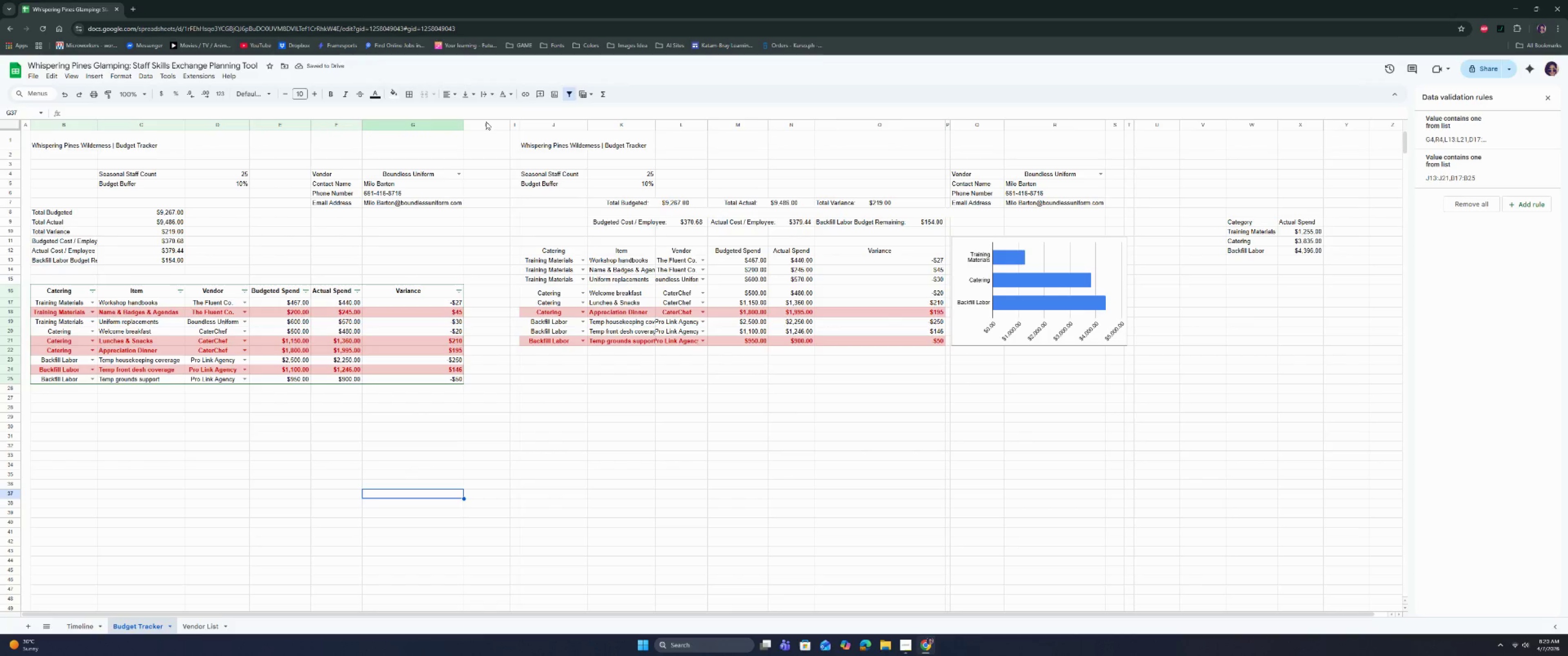 
left_click_drag(start_coordinate=[486, 122], to_coordinate=[73, 136])
 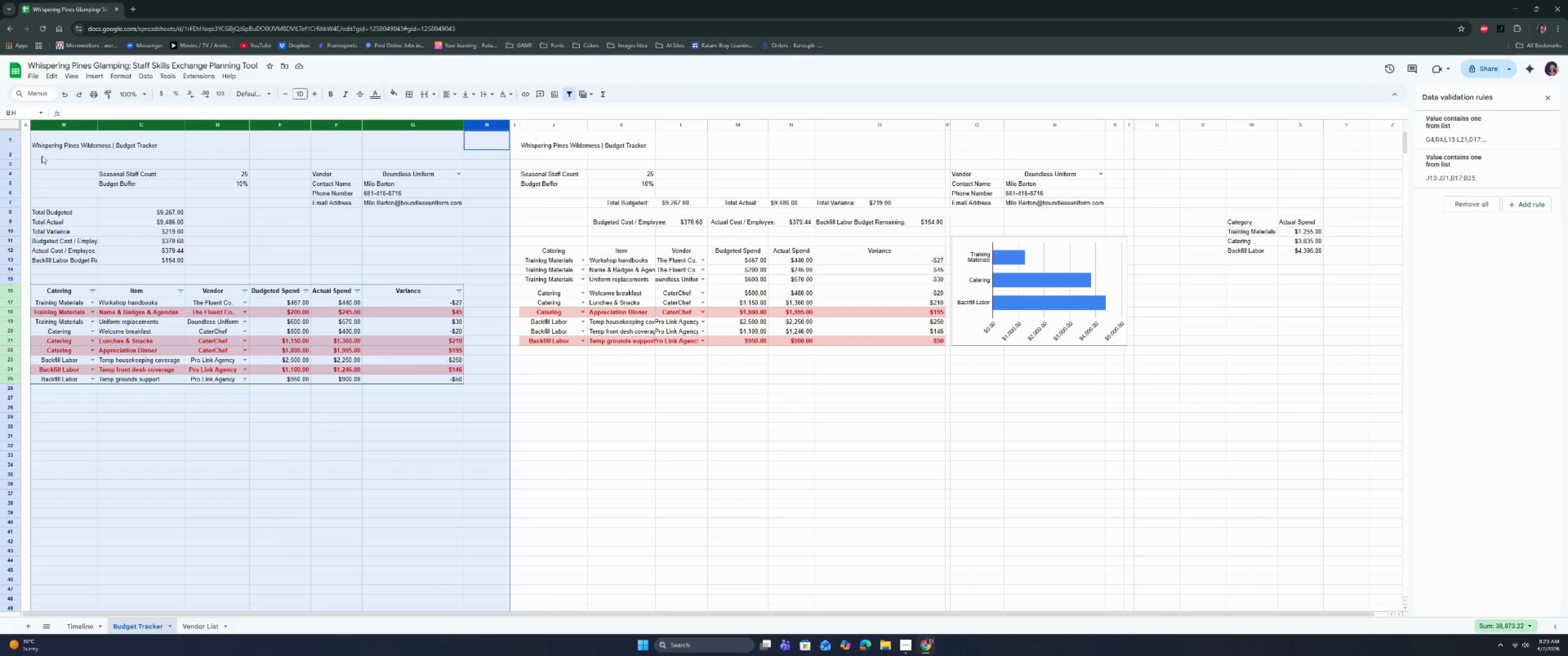 
right_click([73, 123])
 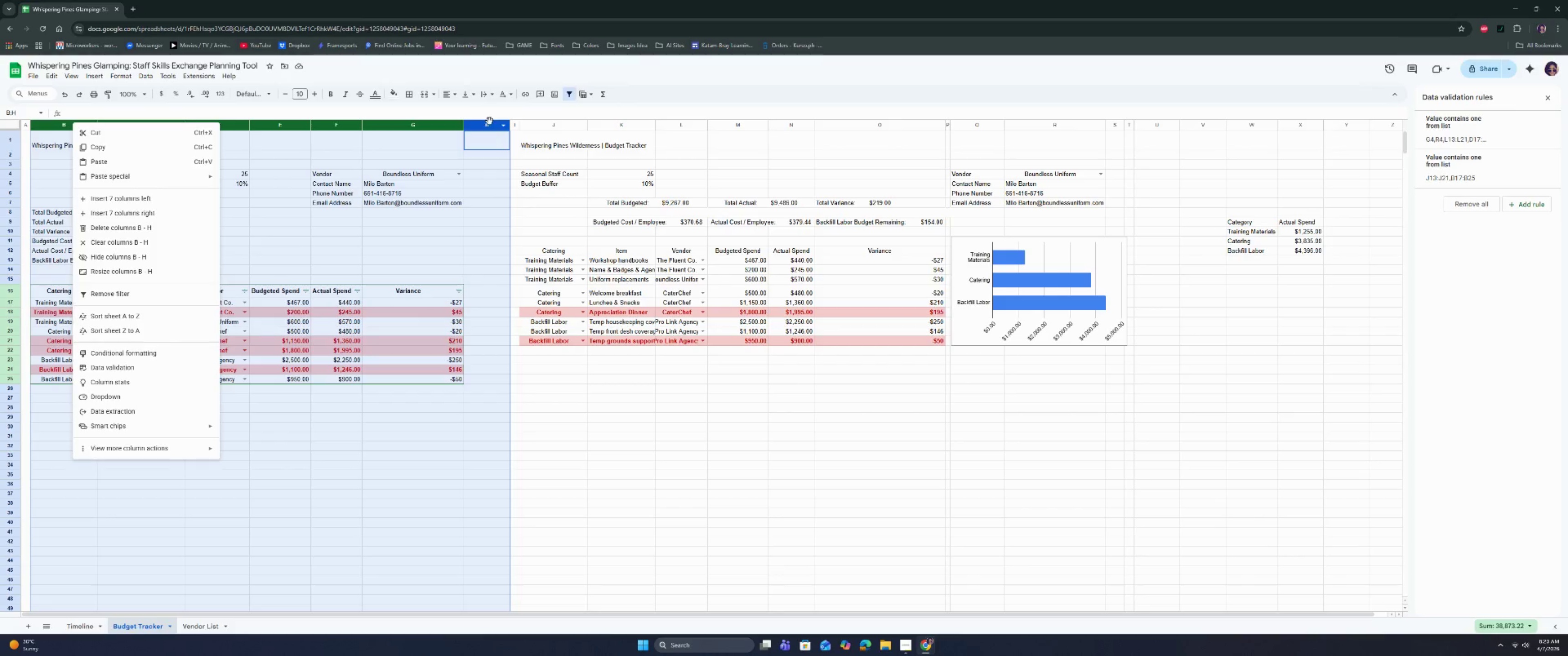 
left_click_drag(start_coordinate=[513, 123], to_coordinate=[74, 125])
 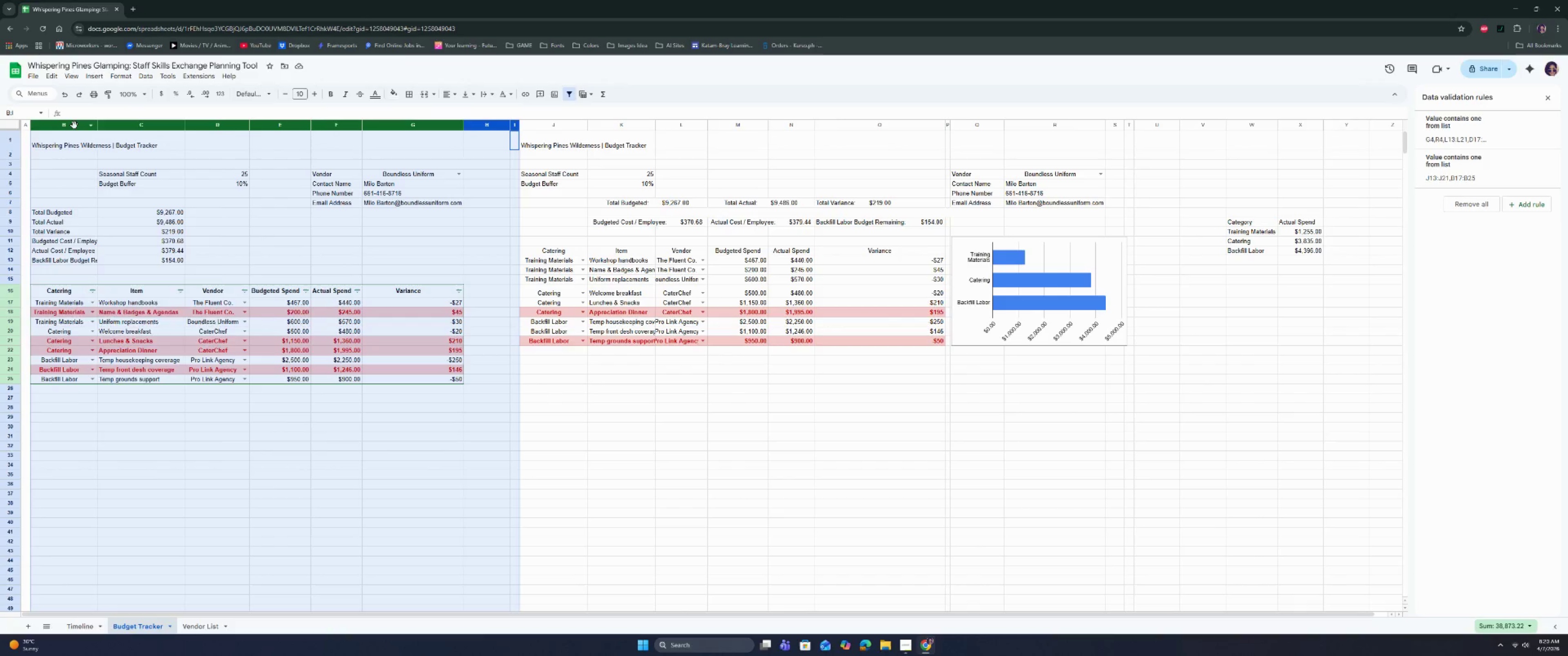 
right_click([74, 125])
 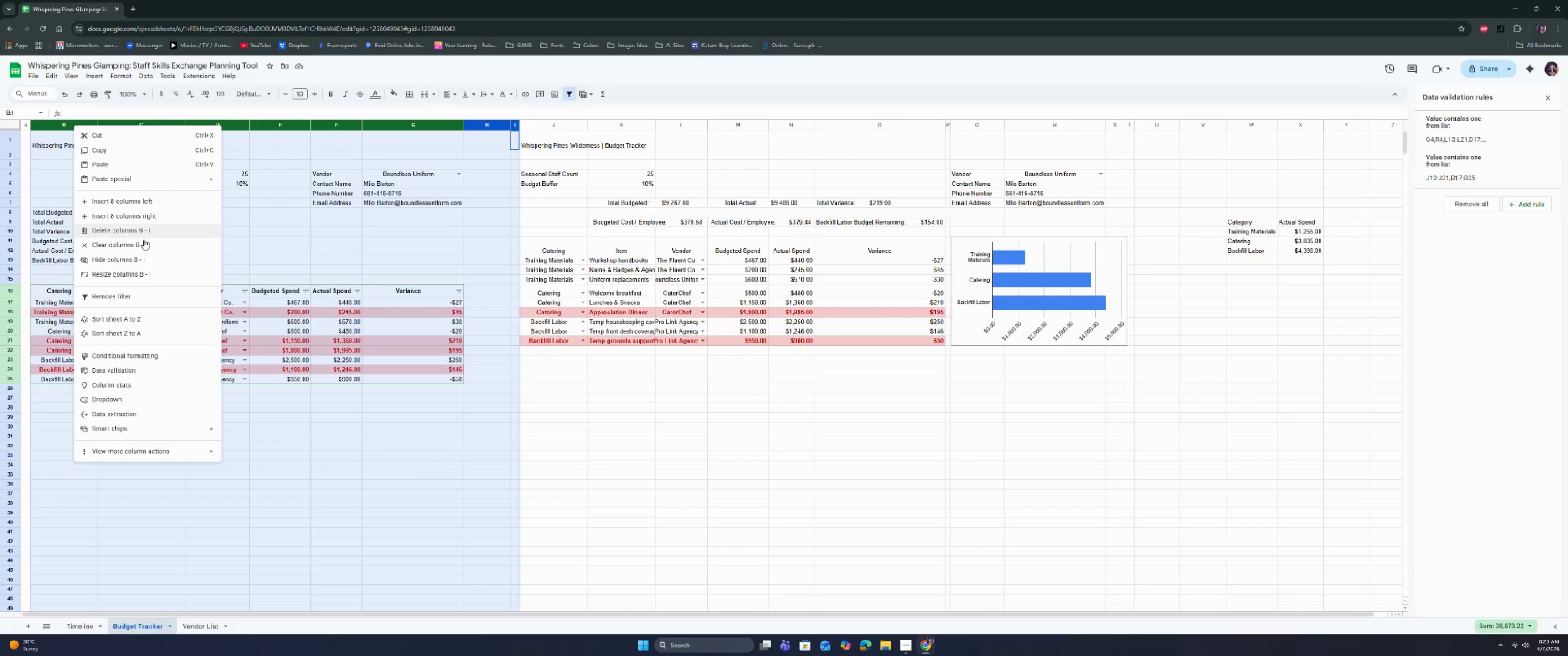 
left_click([142, 234])
 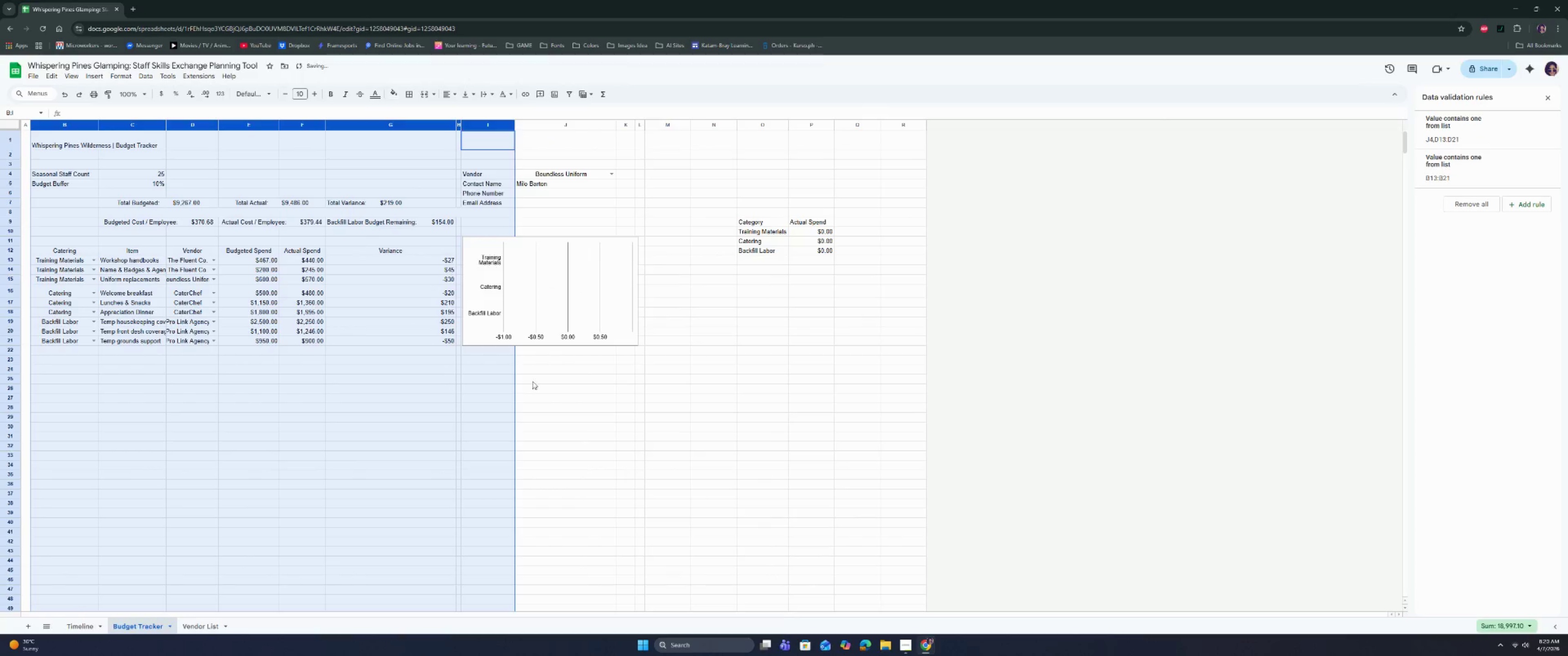 
left_click([611, 267])
 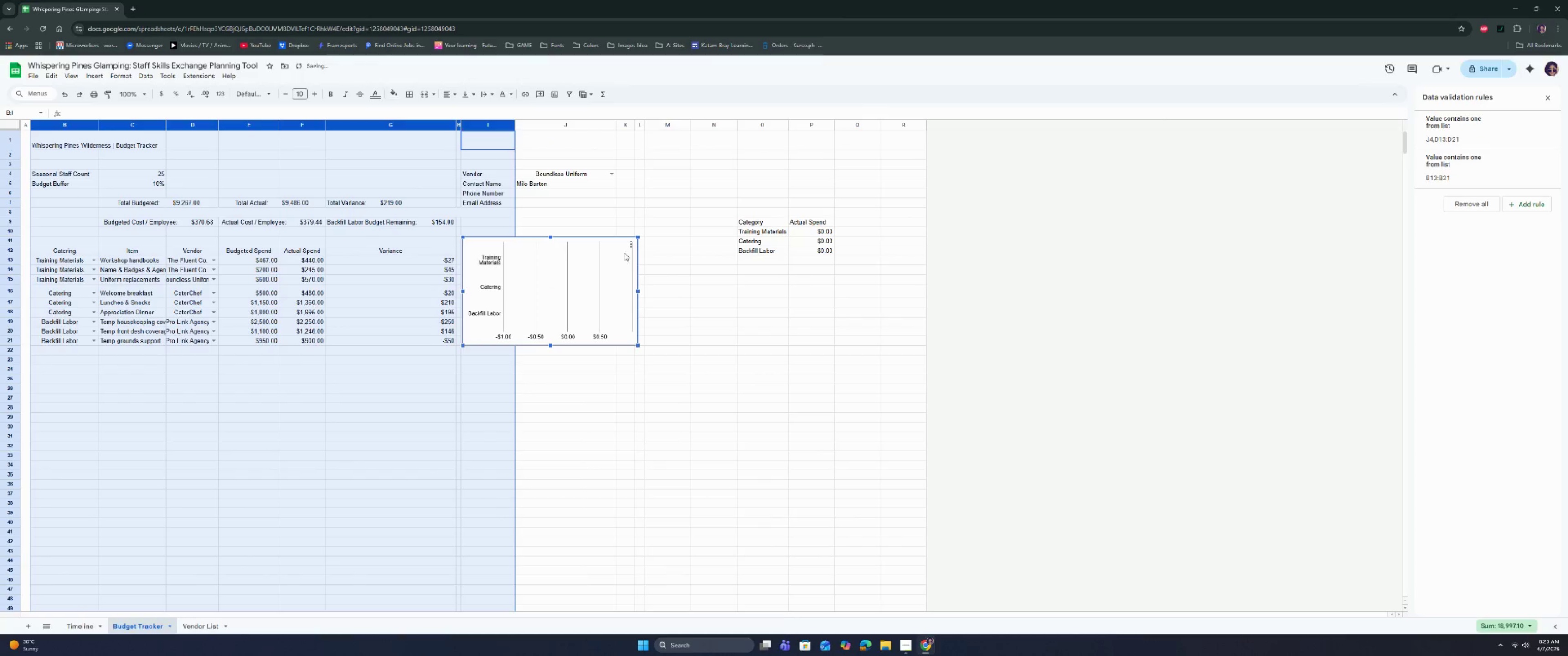 
left_click([630, 246])
 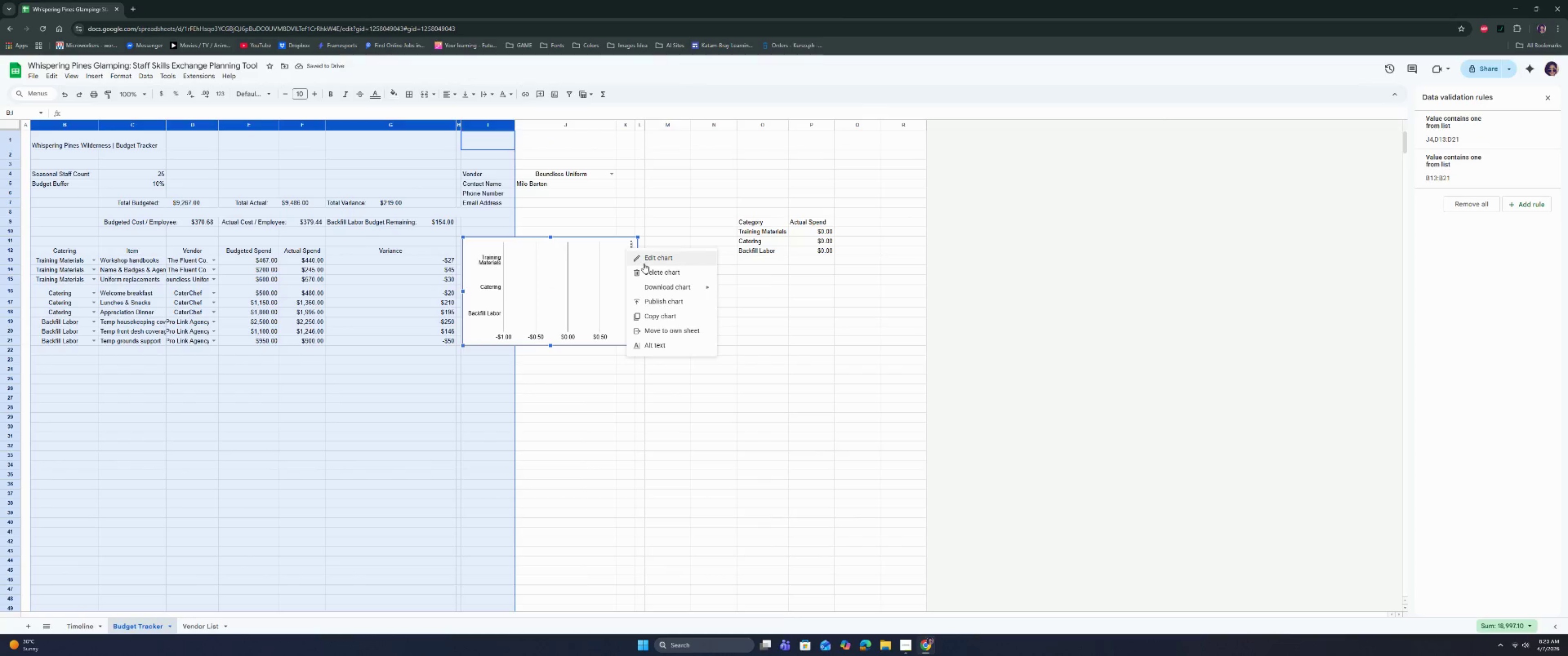 
left_click([644, 263])
 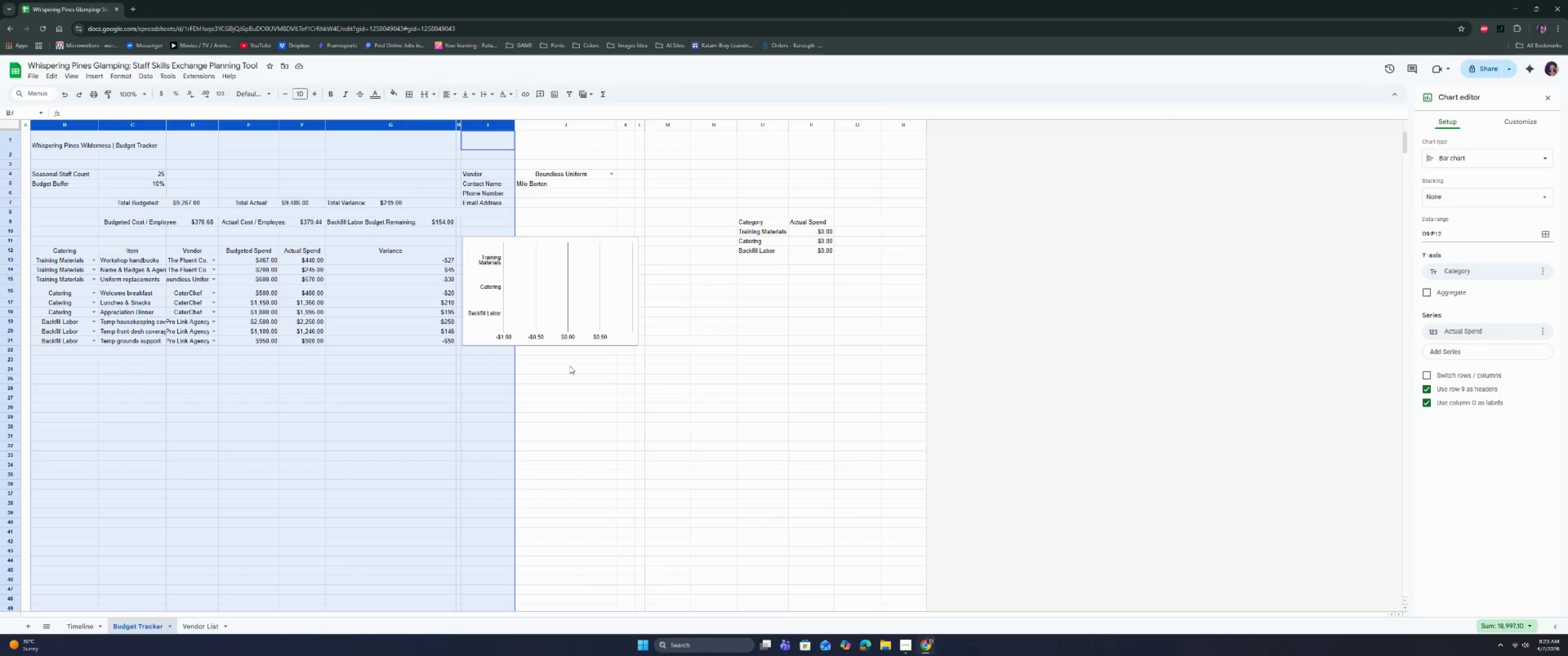 
key(Control+Z)
 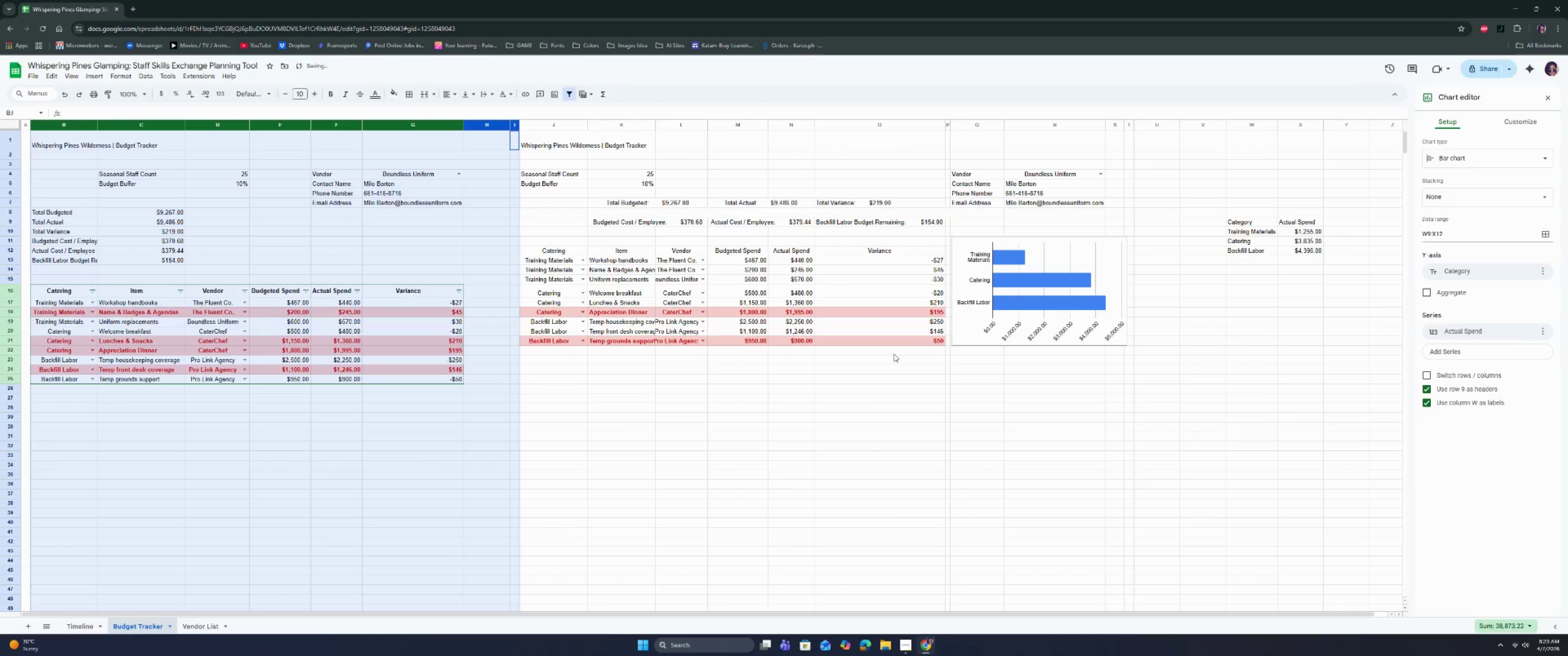 
left_click([1249, 227])
 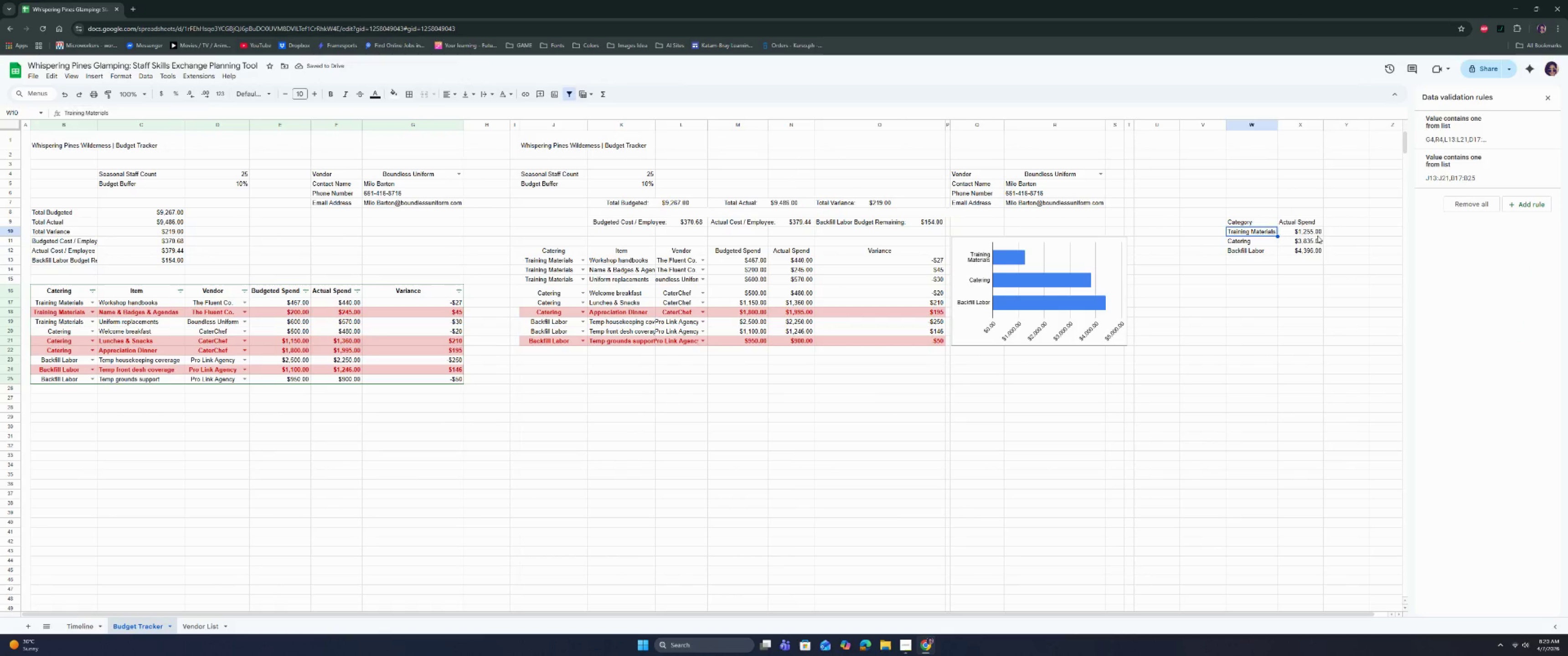 
double_click([1317, 236])
 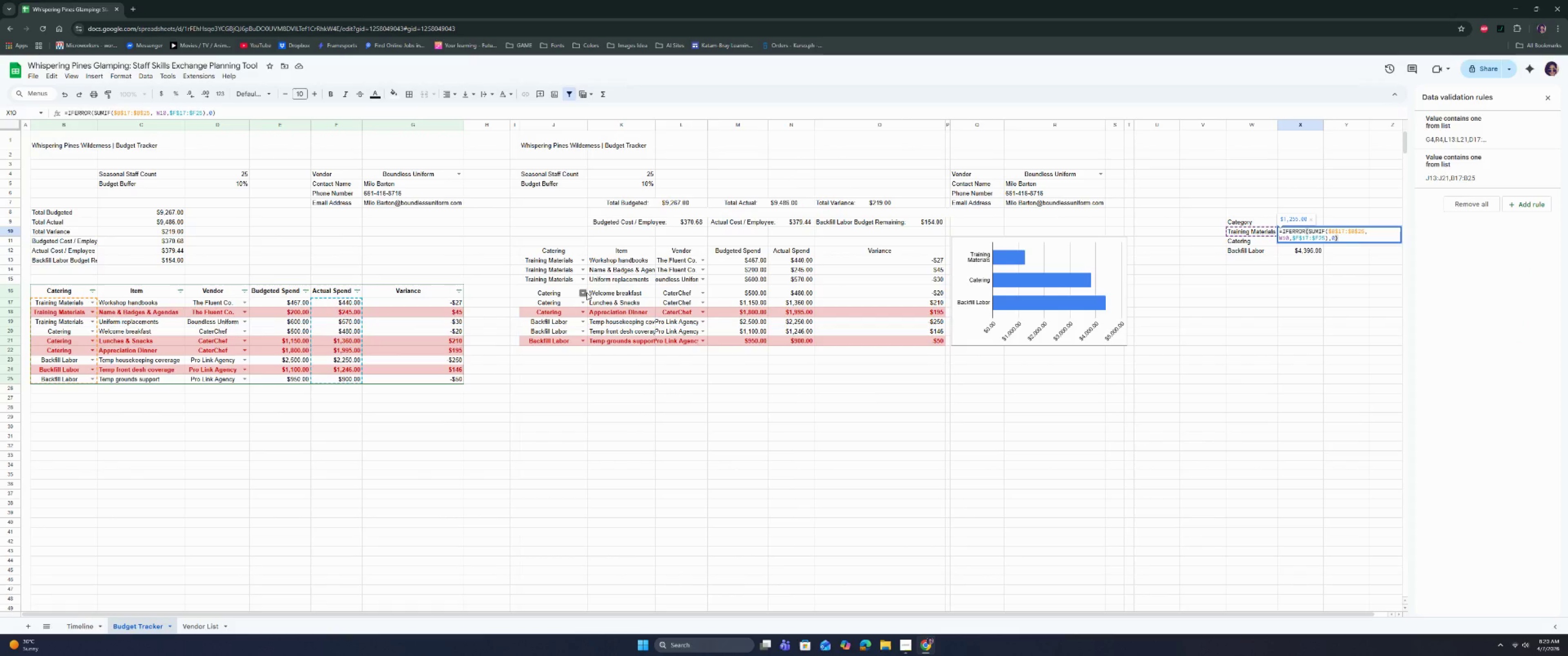 
wait(8.99)
 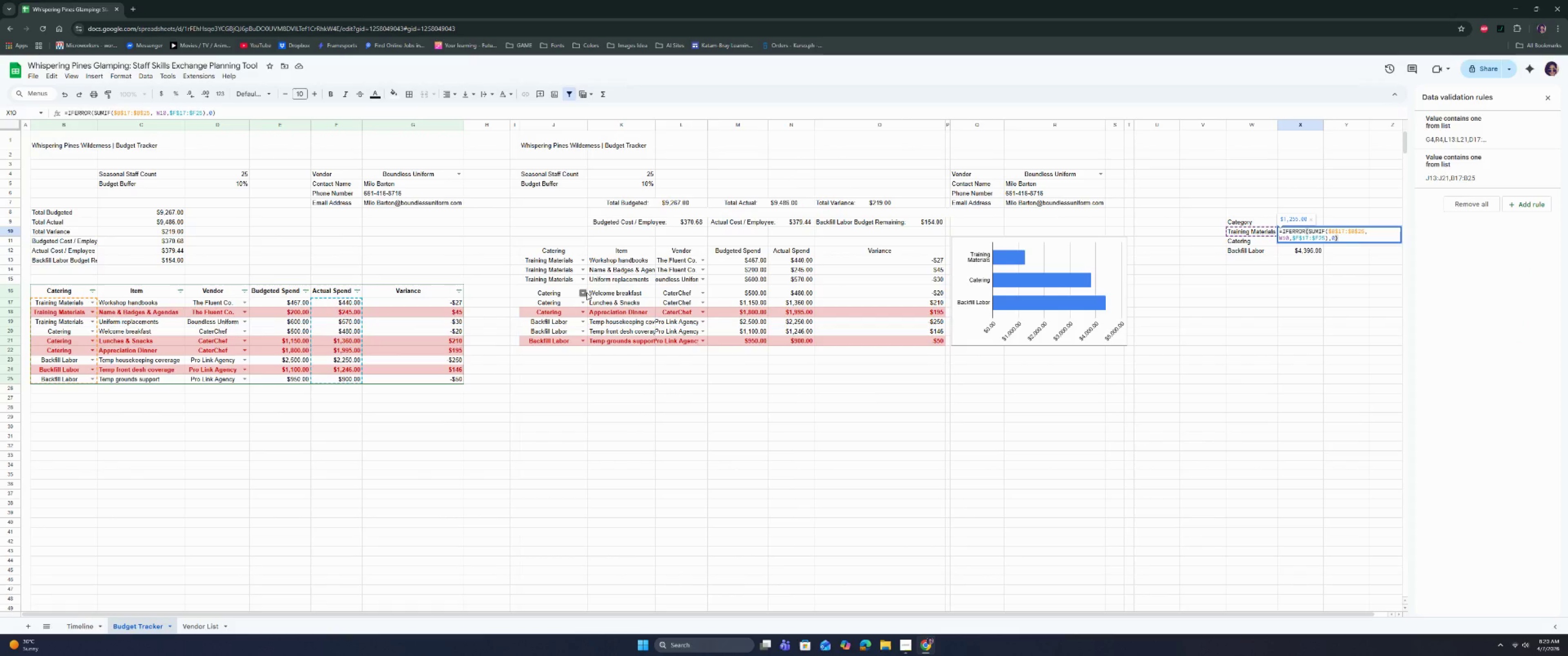 
left_click_drag(start_coordinate=[1365, 230], to_coordinate=[1329, 231])
 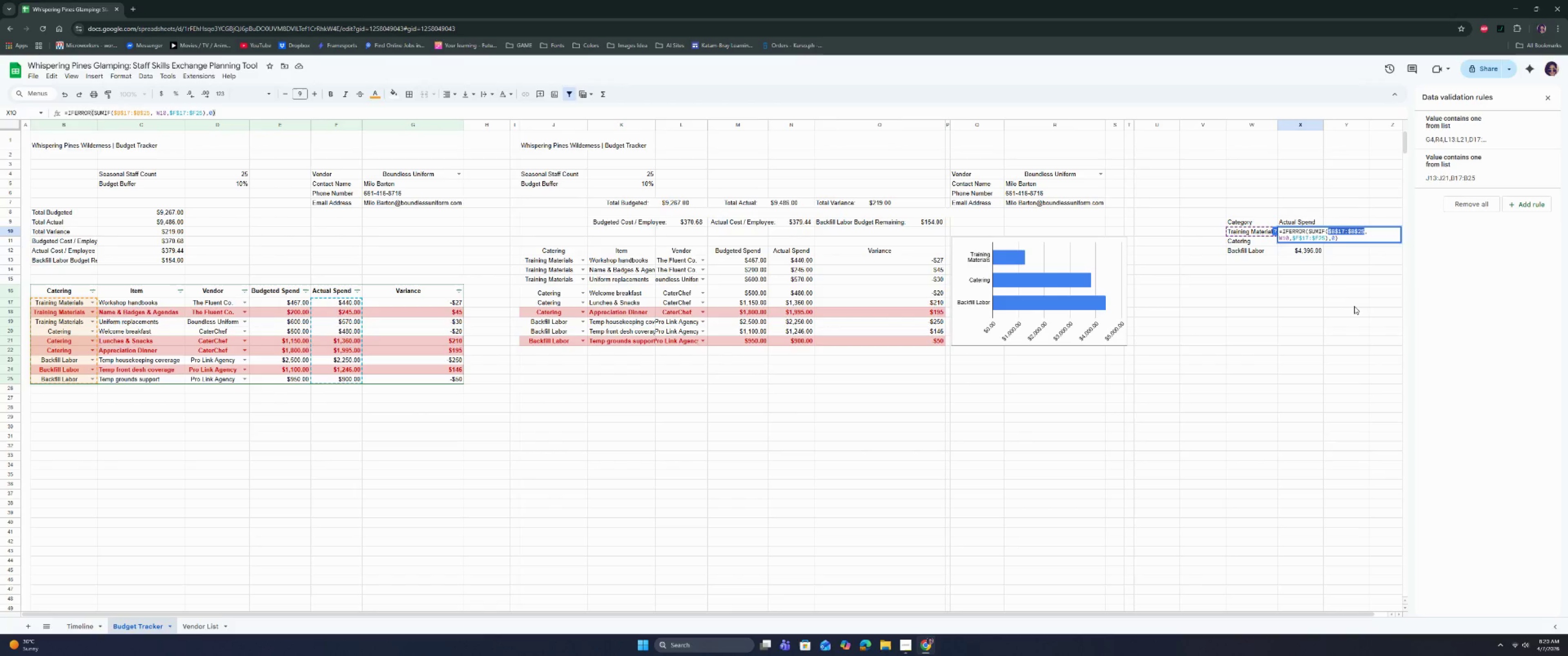 
key(Backspace)
 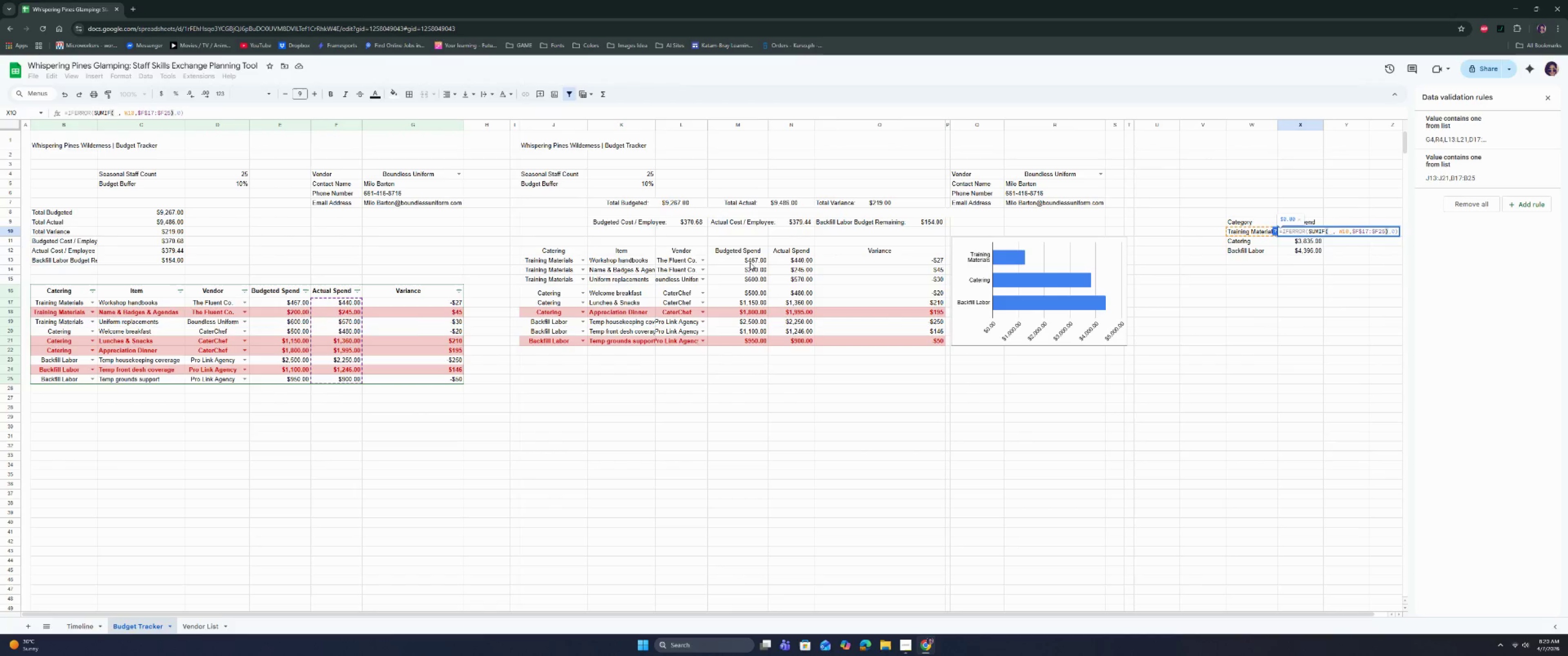 
left_click_drag(start_coordinate=[779, 259], to_coordinate=[781, 347])
 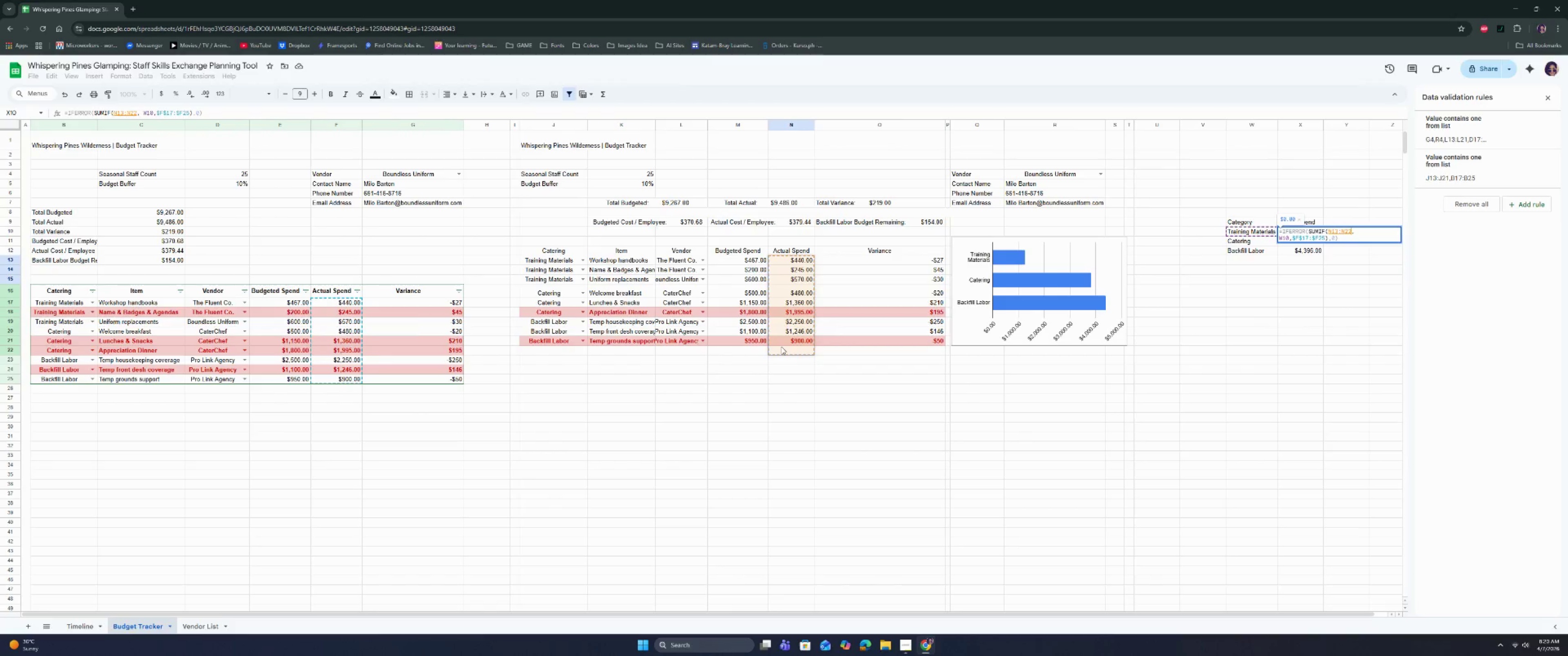 
left_click([781, 347])
 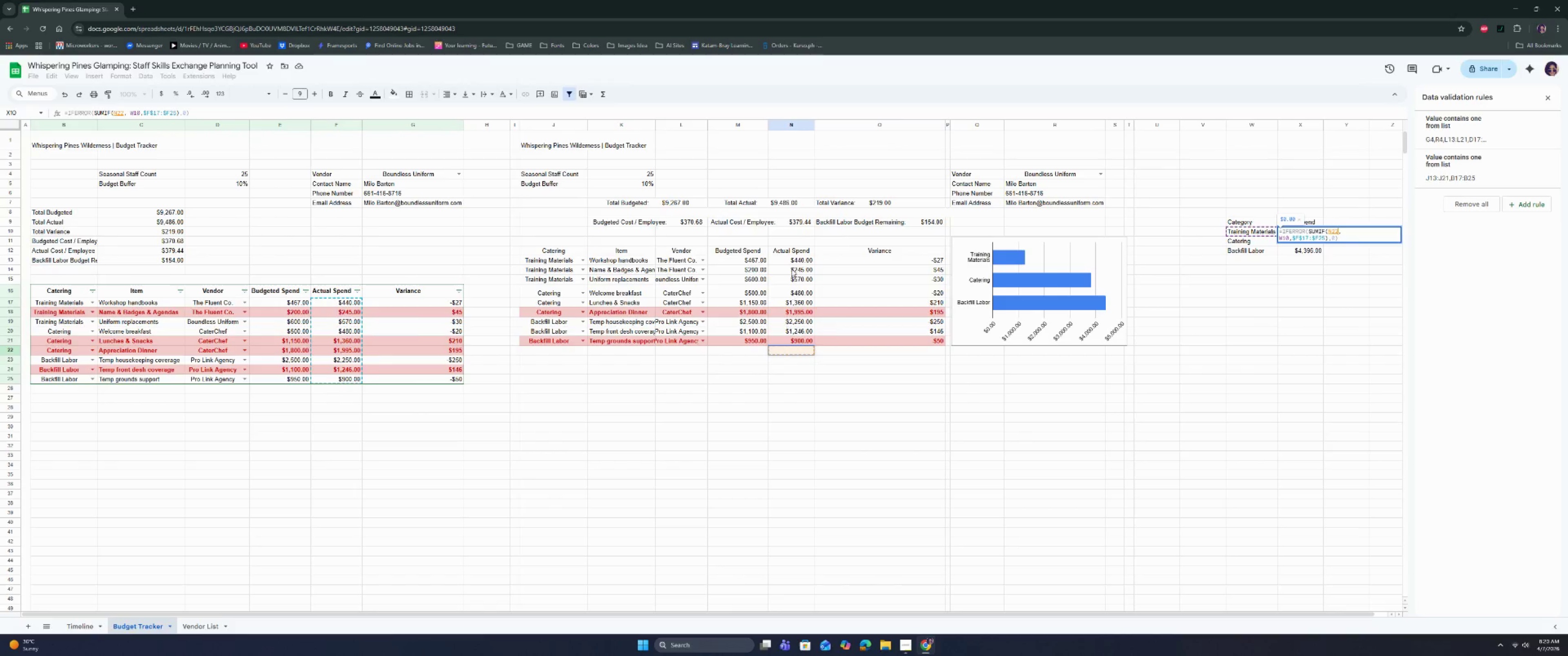 
left_click_drag(start_coordinate=[792, 261], to_coordinate=[789, 342])
 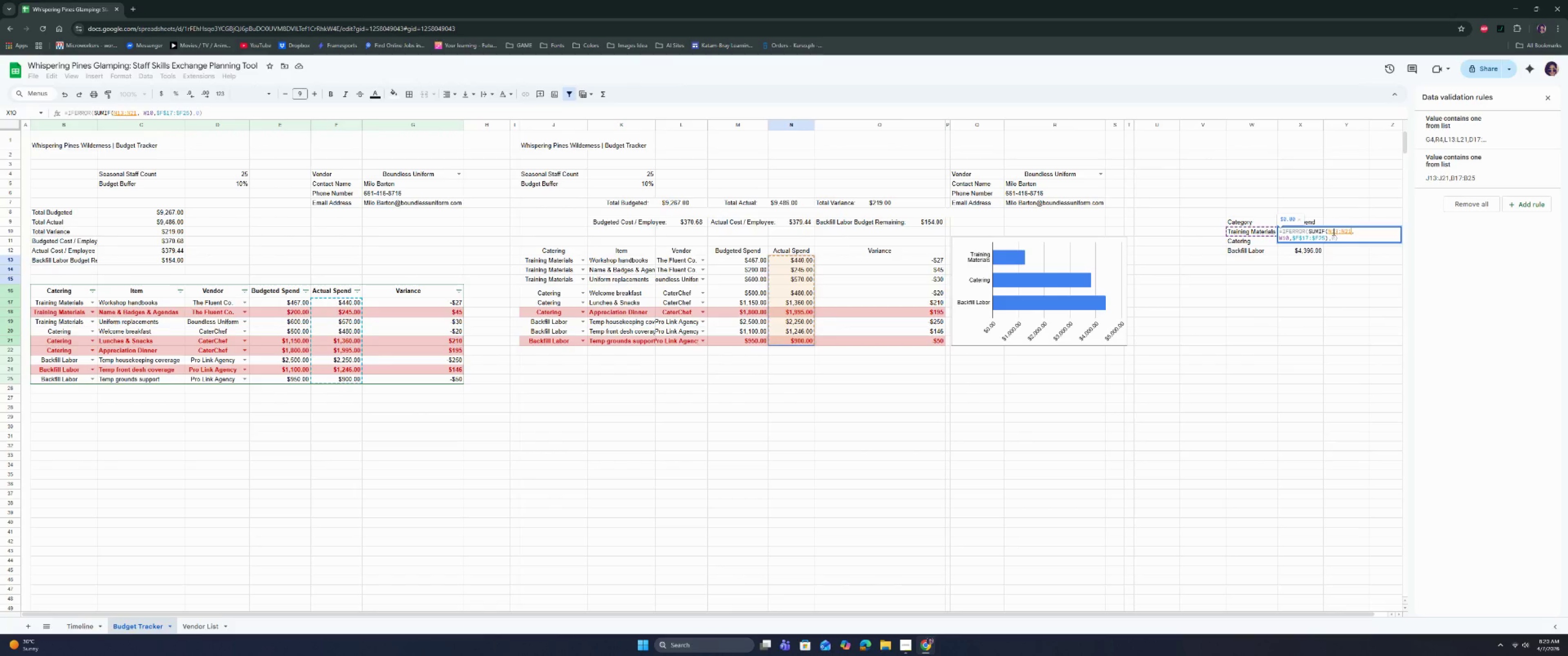 
left_click([1328, 229])
 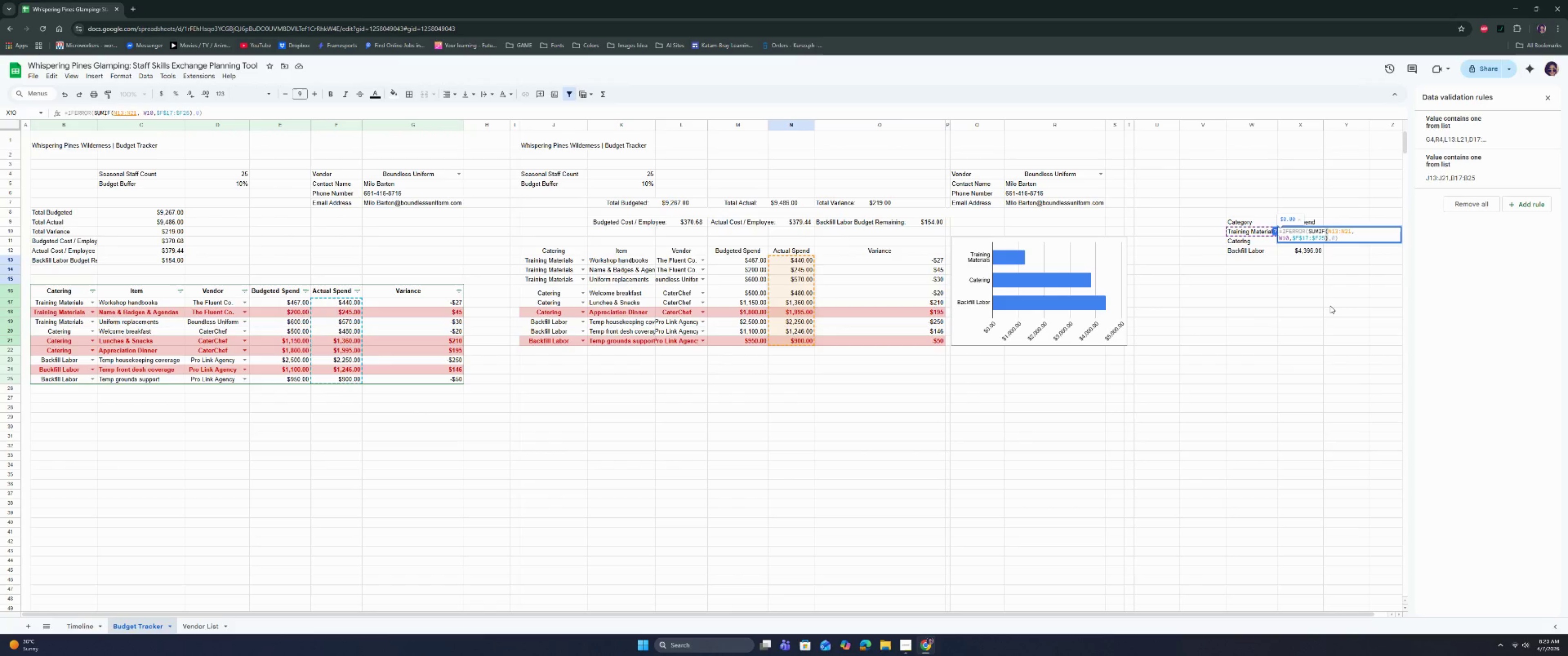 
key(Shift+4)
 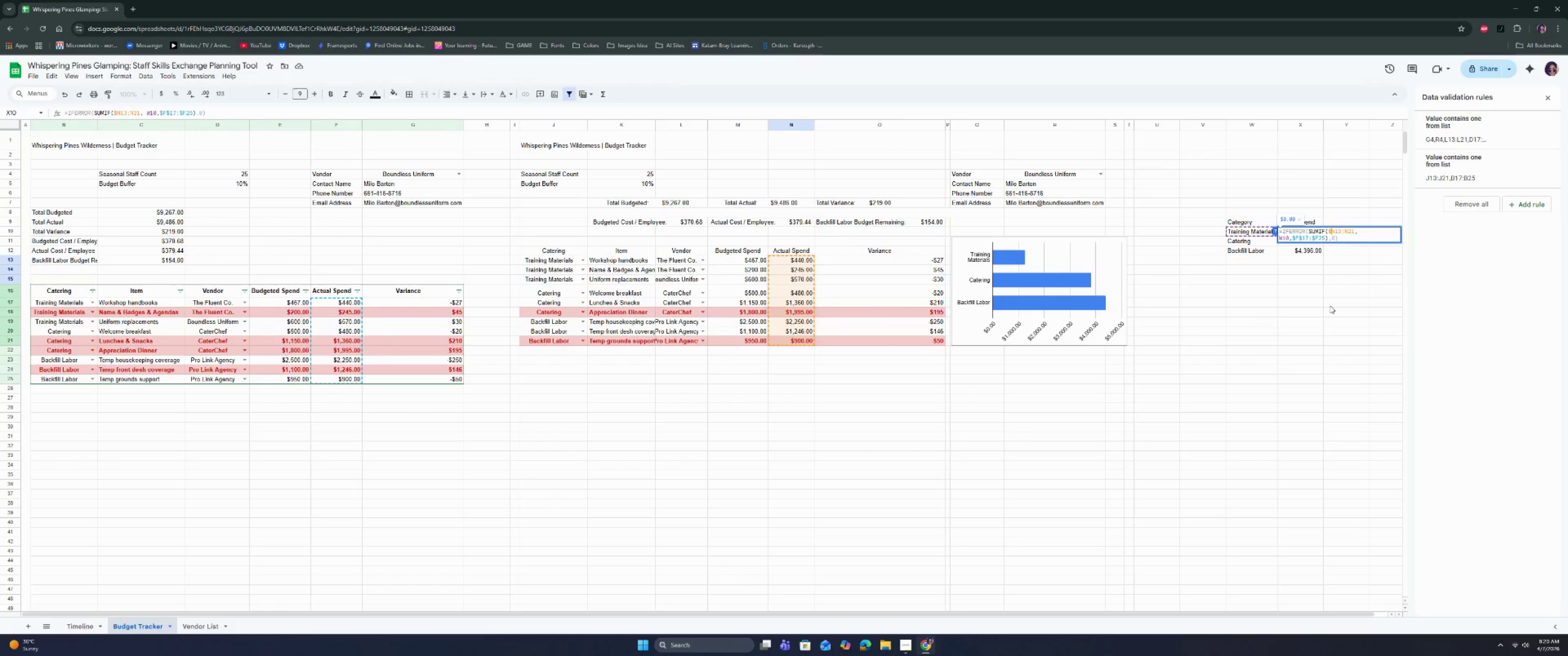 
key(ArrowRight)
 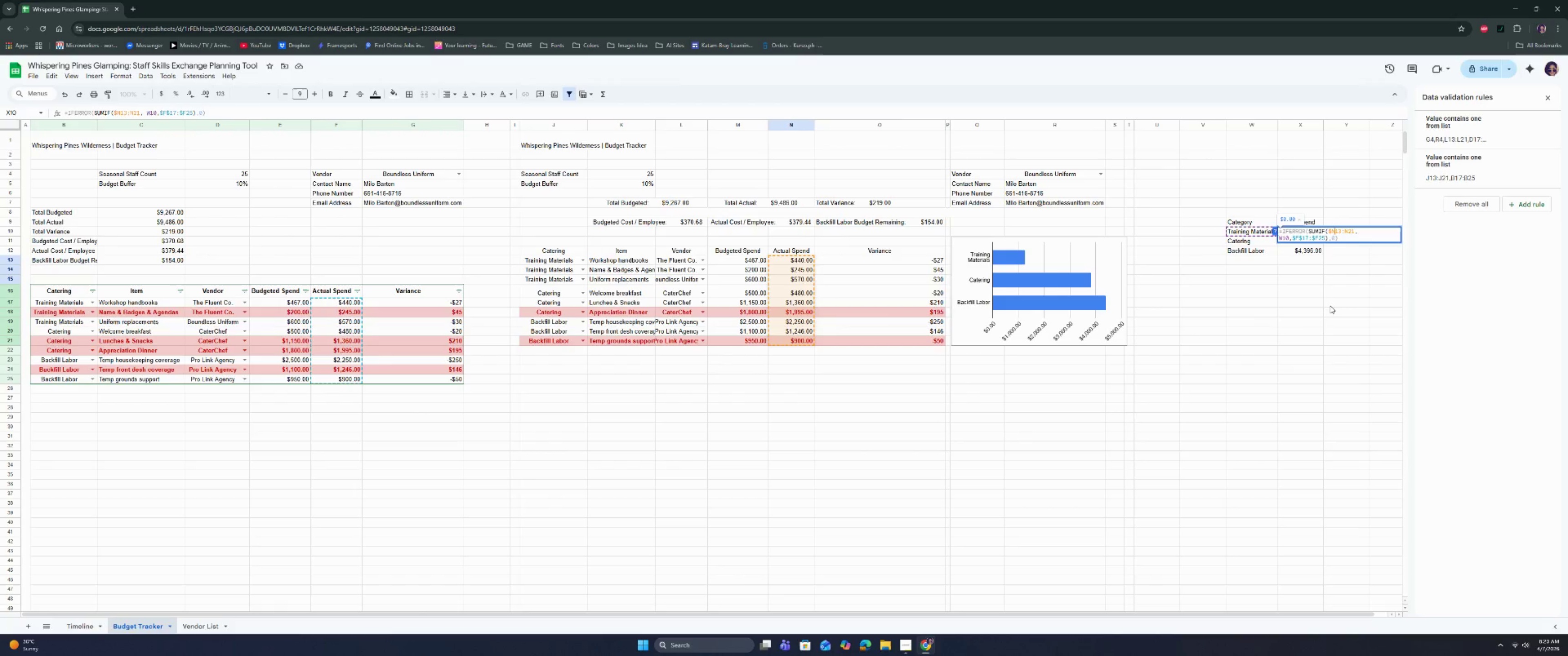 
key(ArrowRight)
 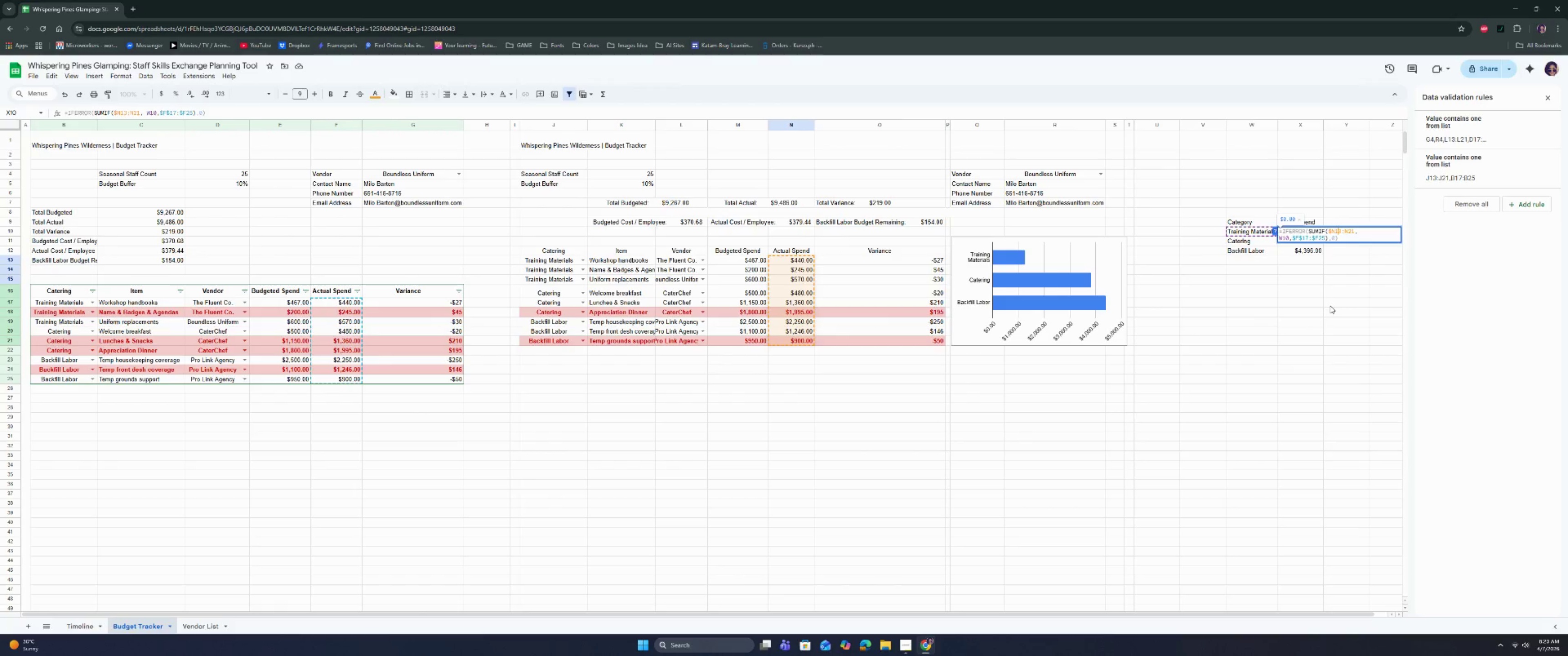 
key(ArrowLeft)
 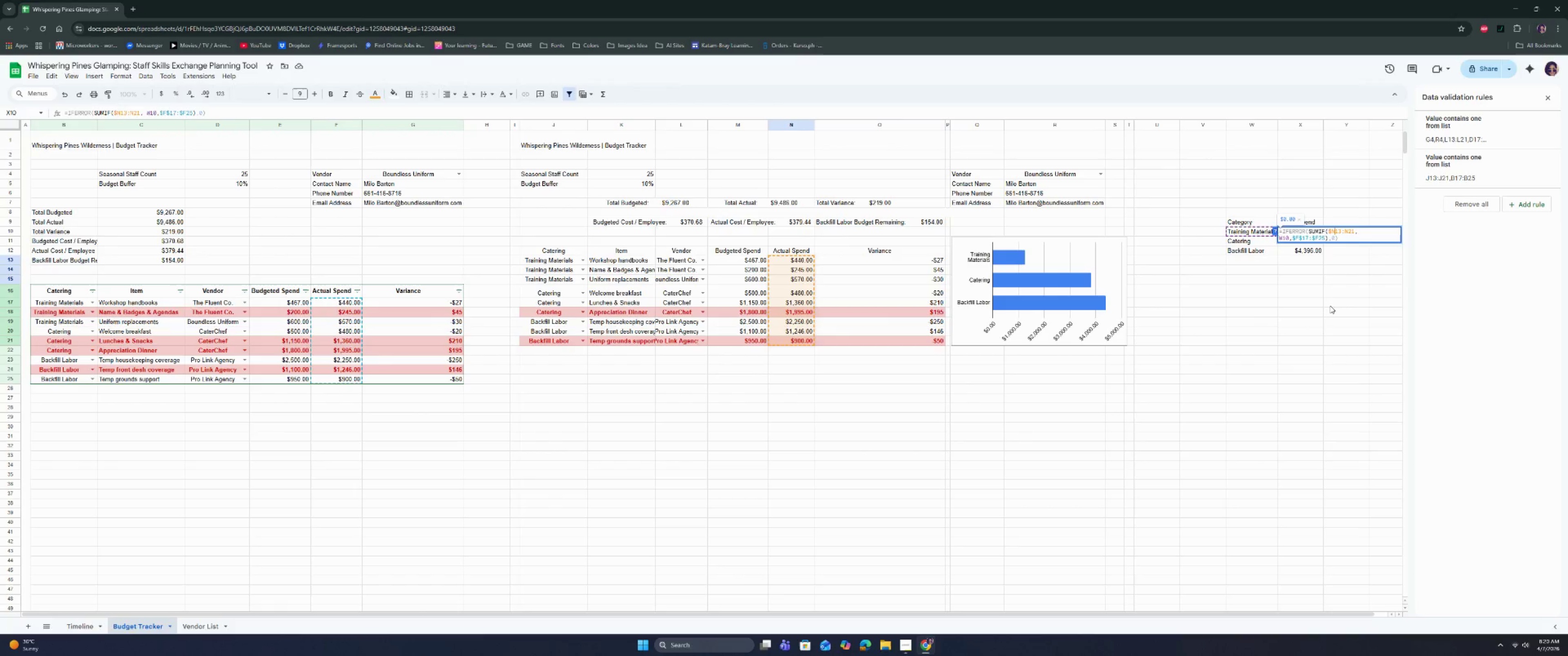 
key(Shift+ShiftRight)
 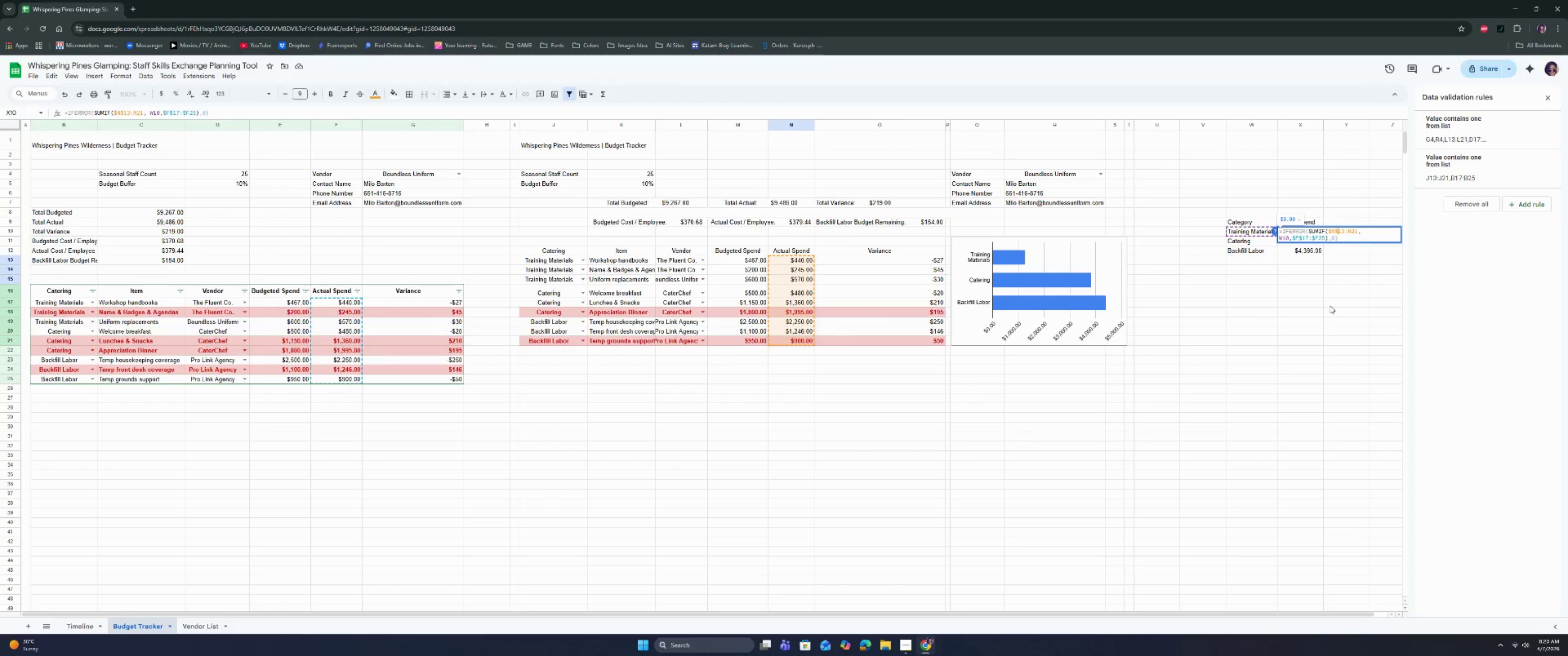 
key(Shift+4)
 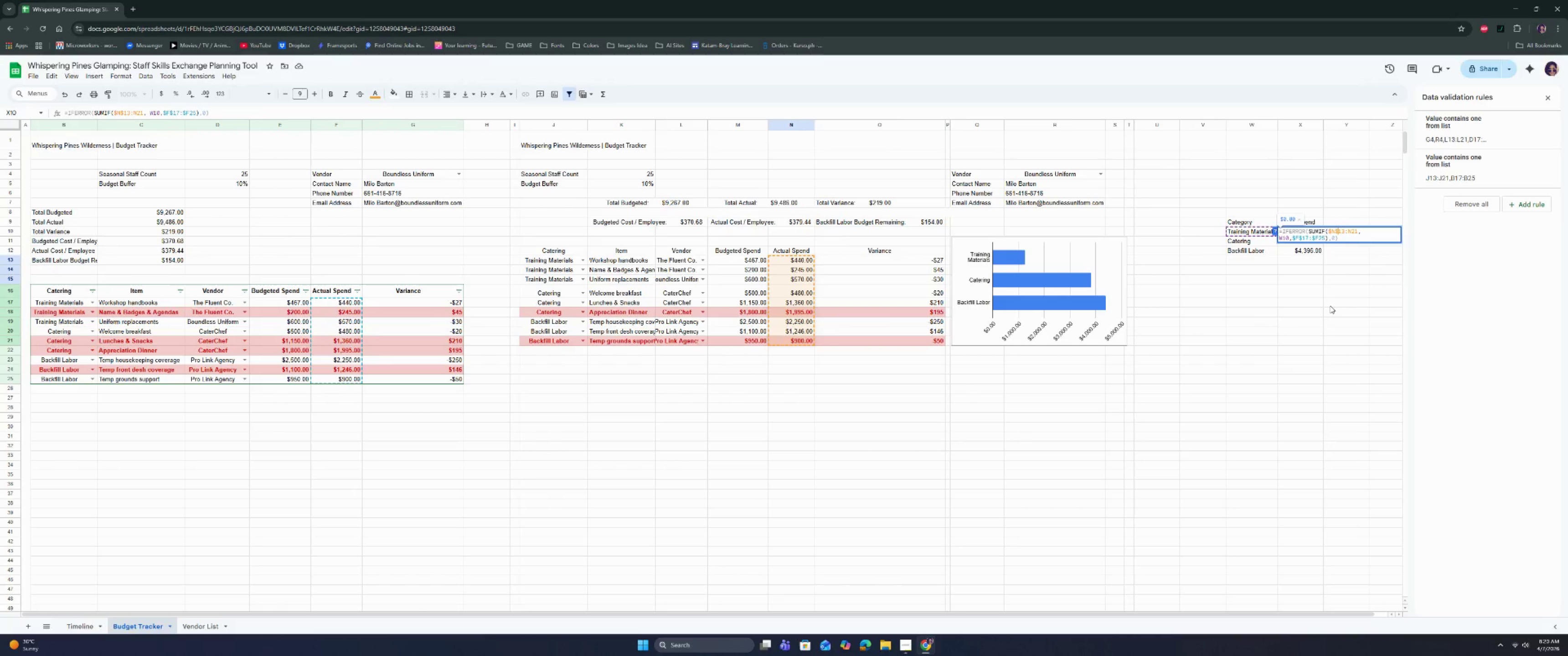 
key(ArrowRight)
 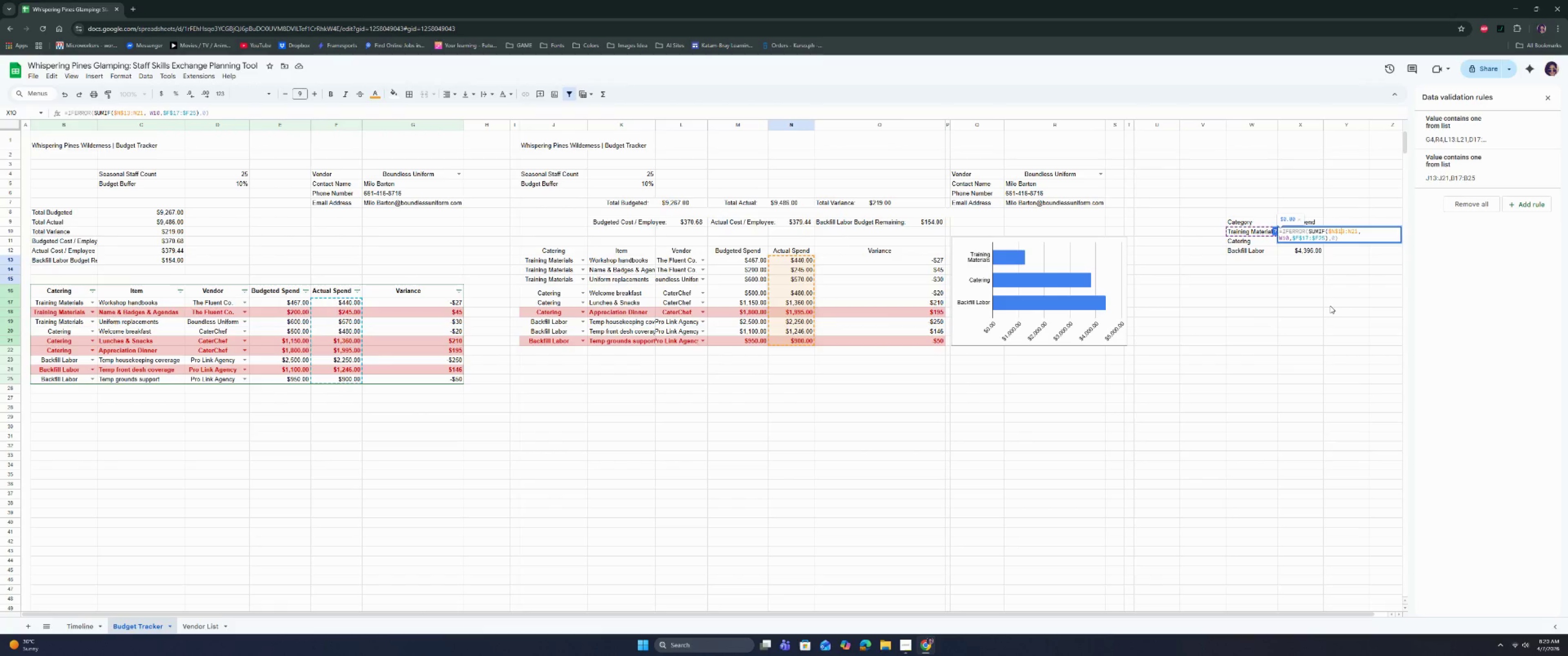 
key(ArrowRight)
 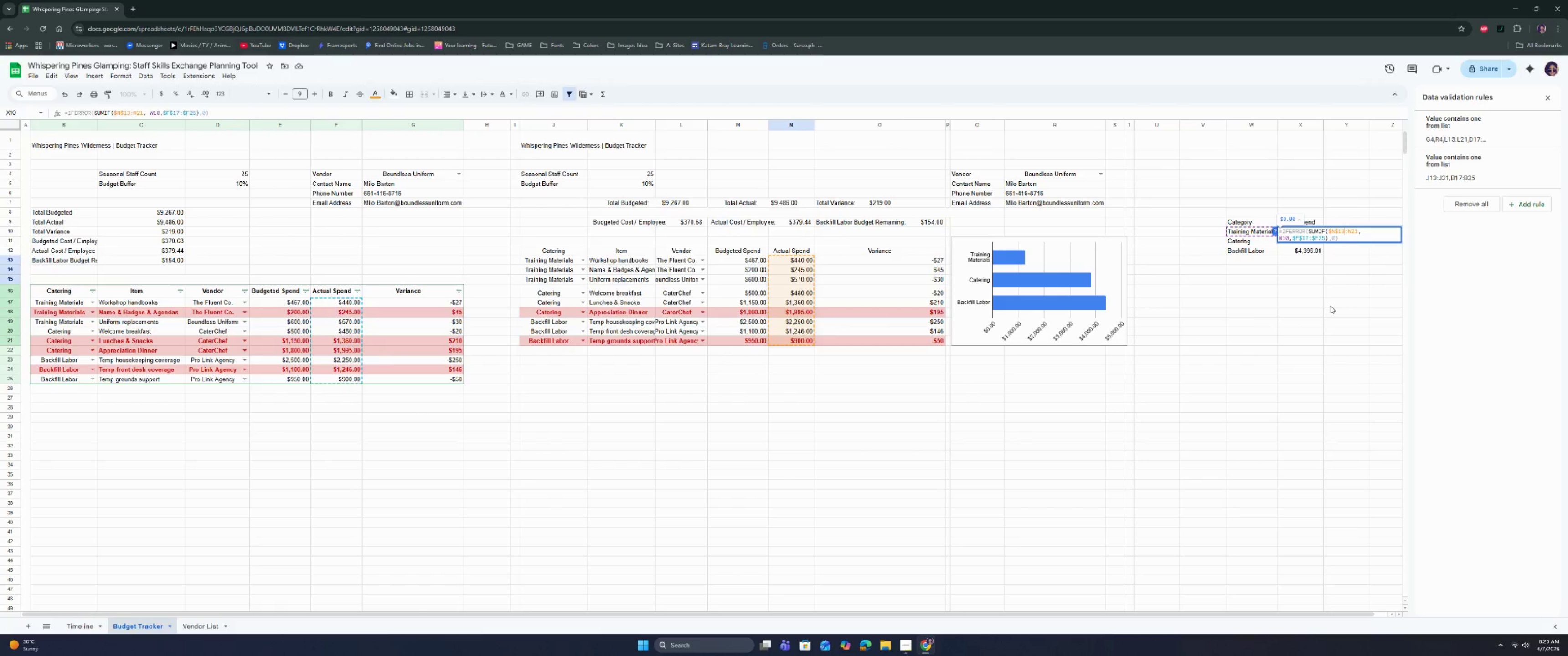 
key(ArrowRight)
 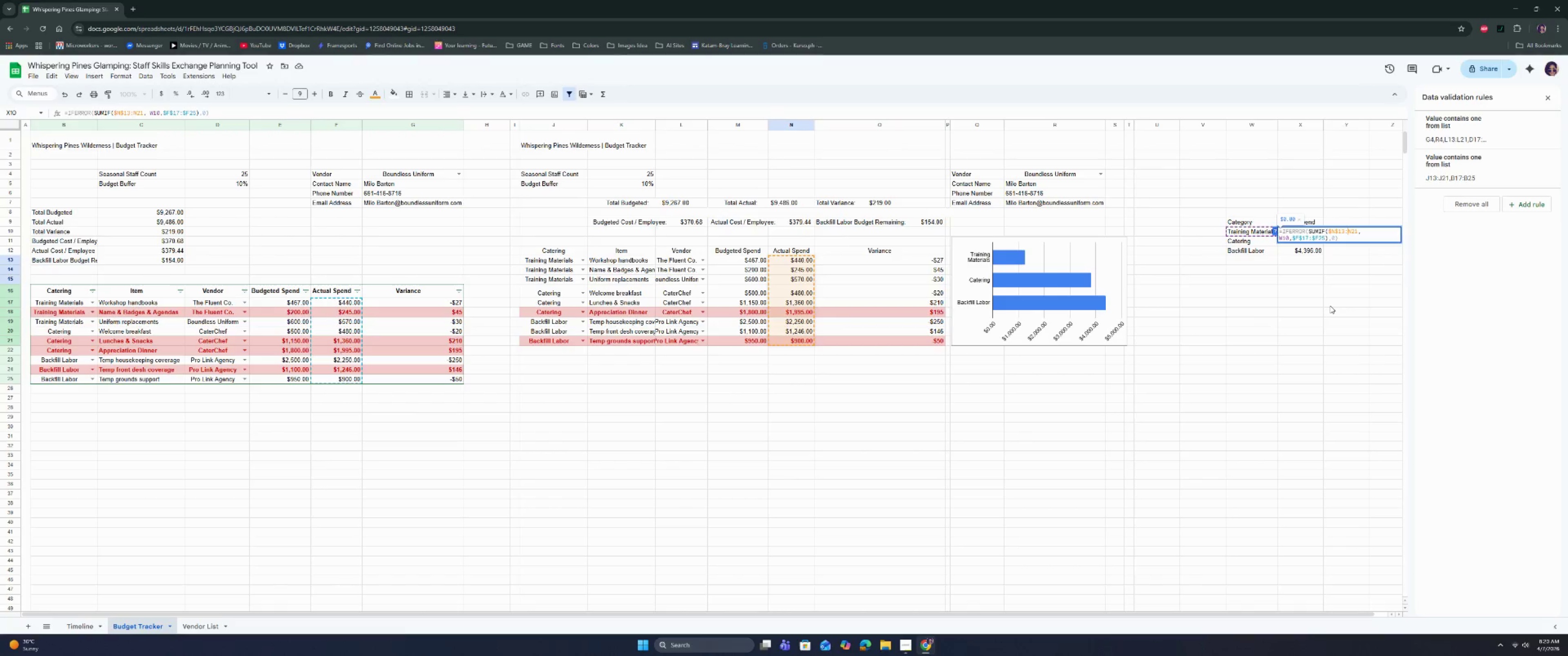 
key(Shift+ShiftRight)
 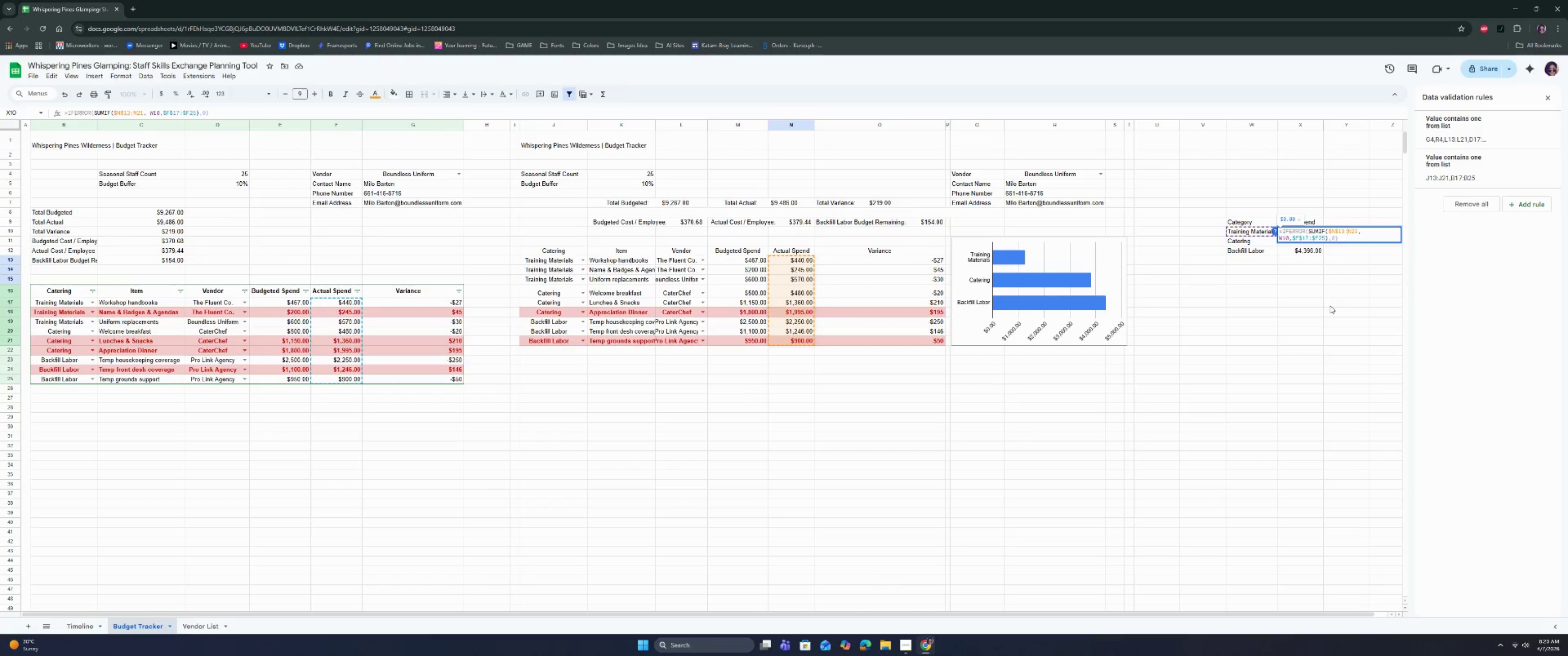 
key(Shift+4)
 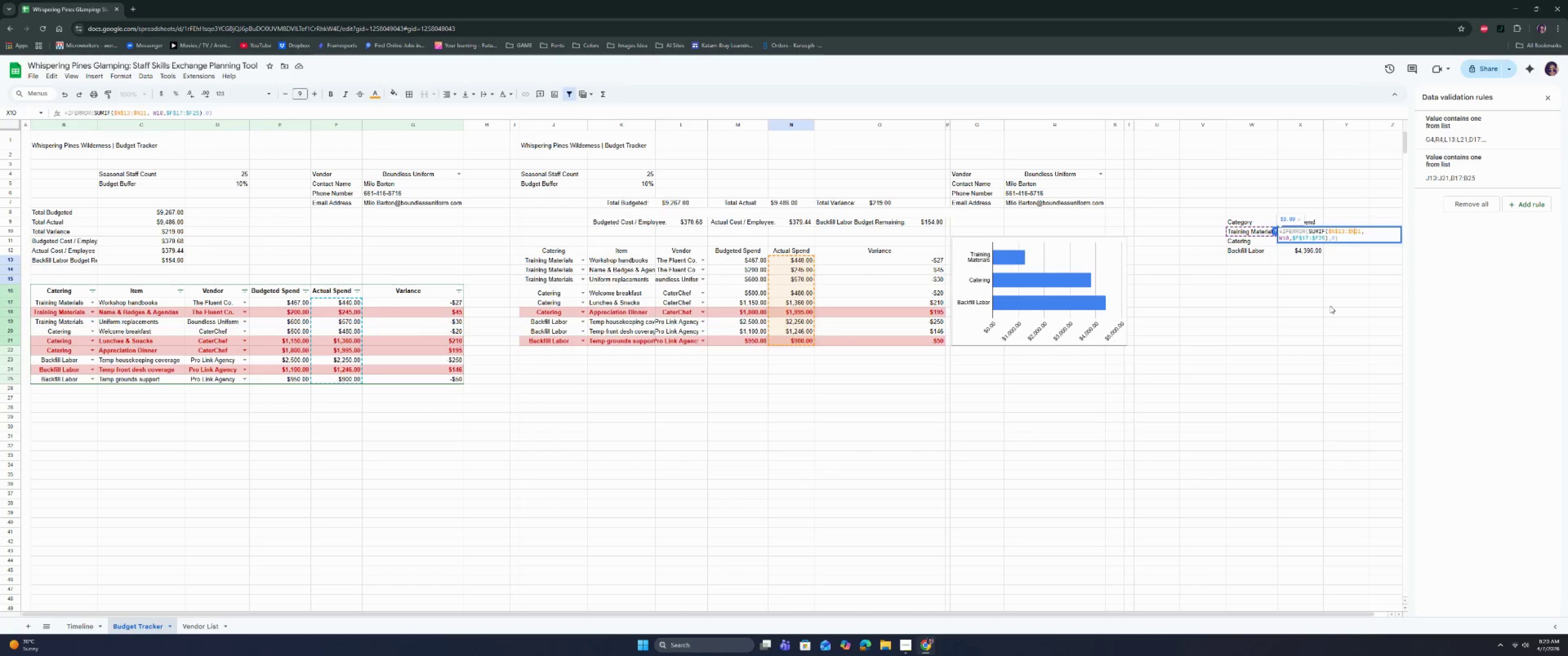 
key(ArrowRight)
 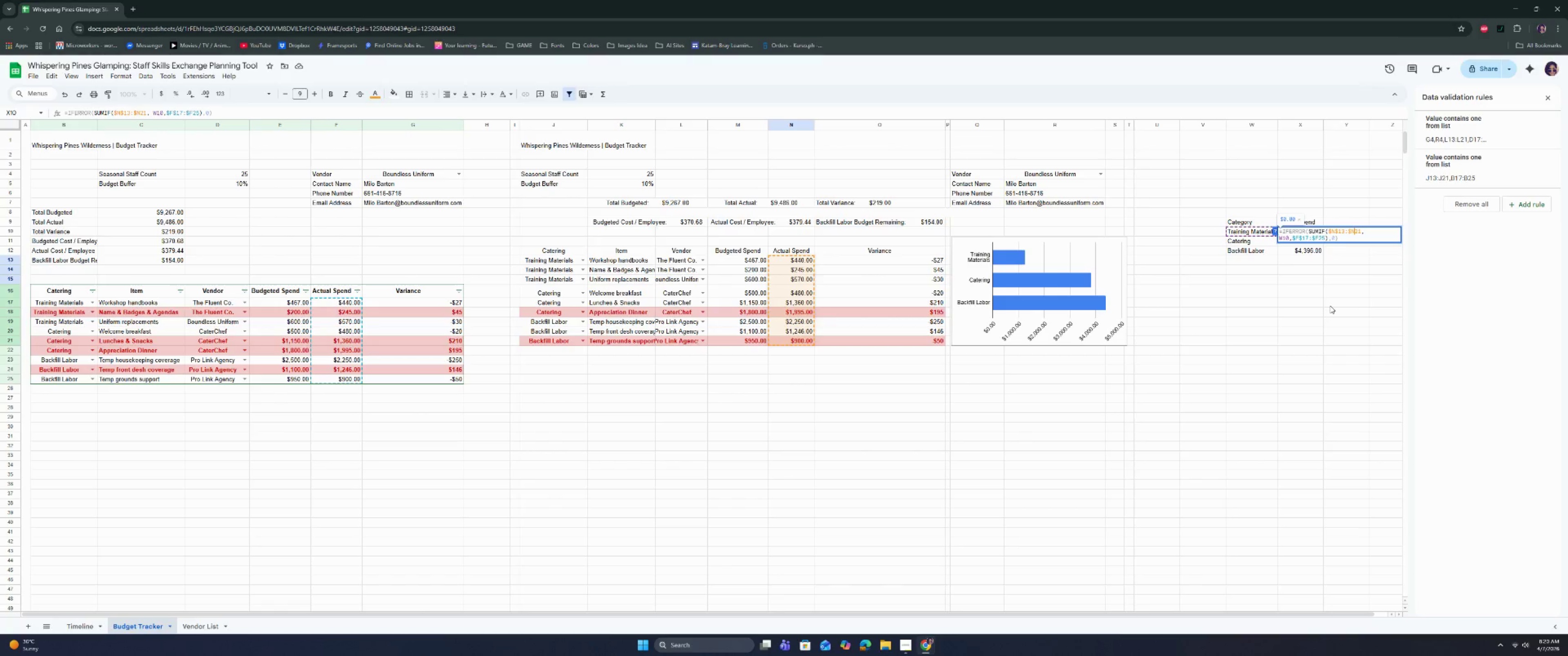 
key(Shift+ShiftRight)
 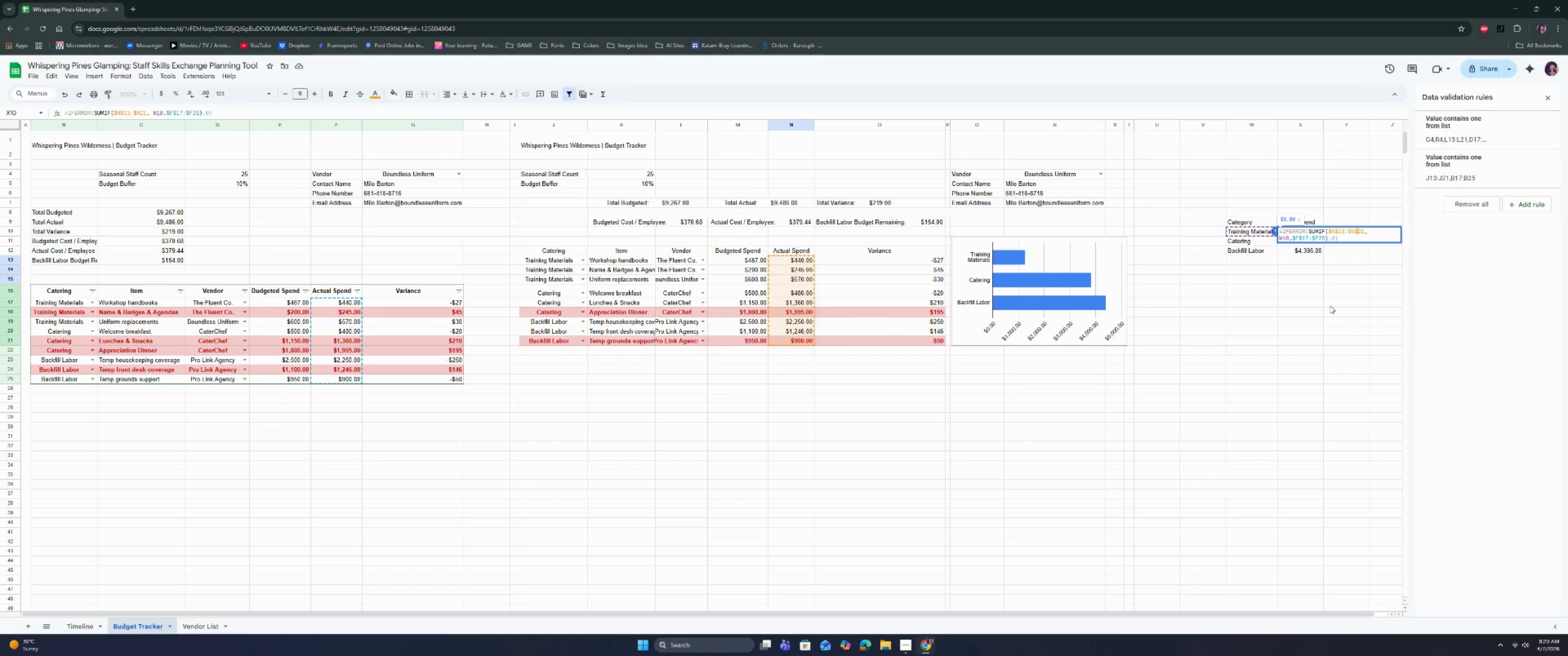 
key(Shift+4)
 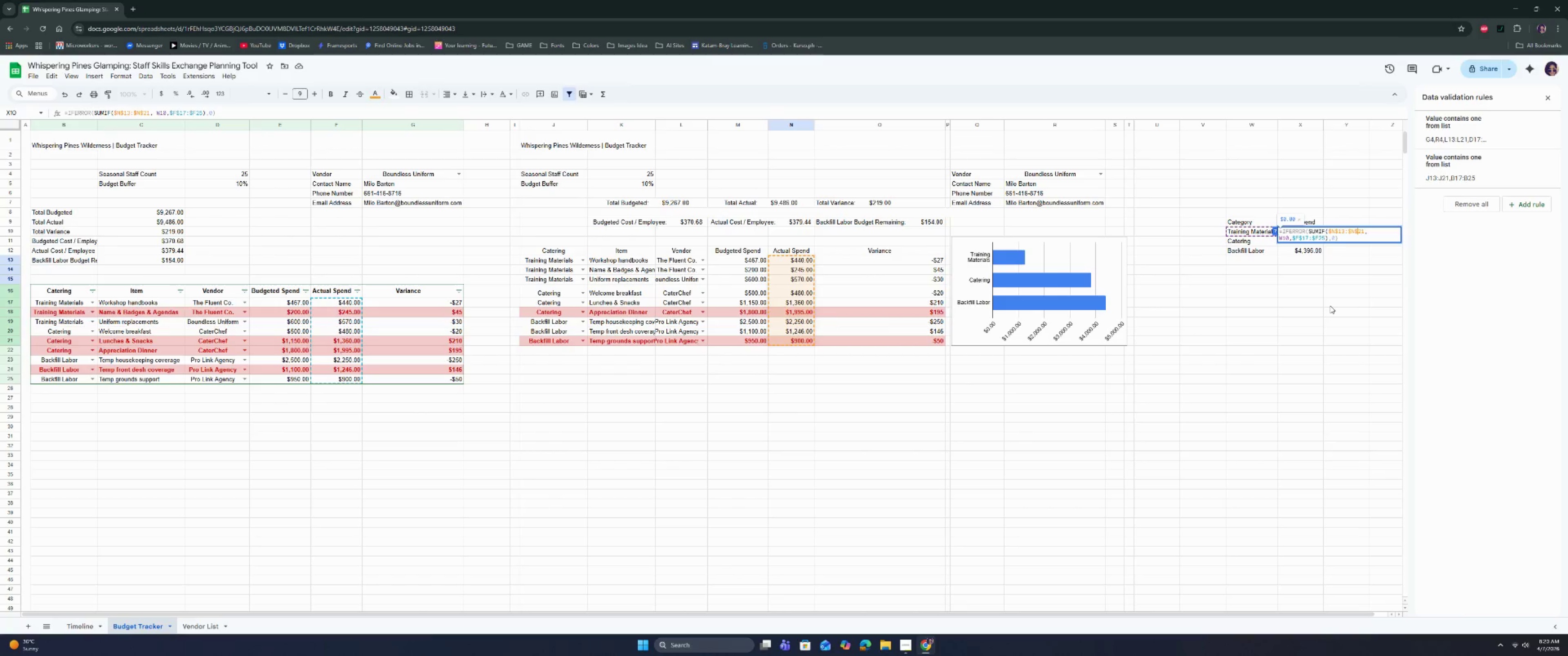 
key(ArrowLeft)
 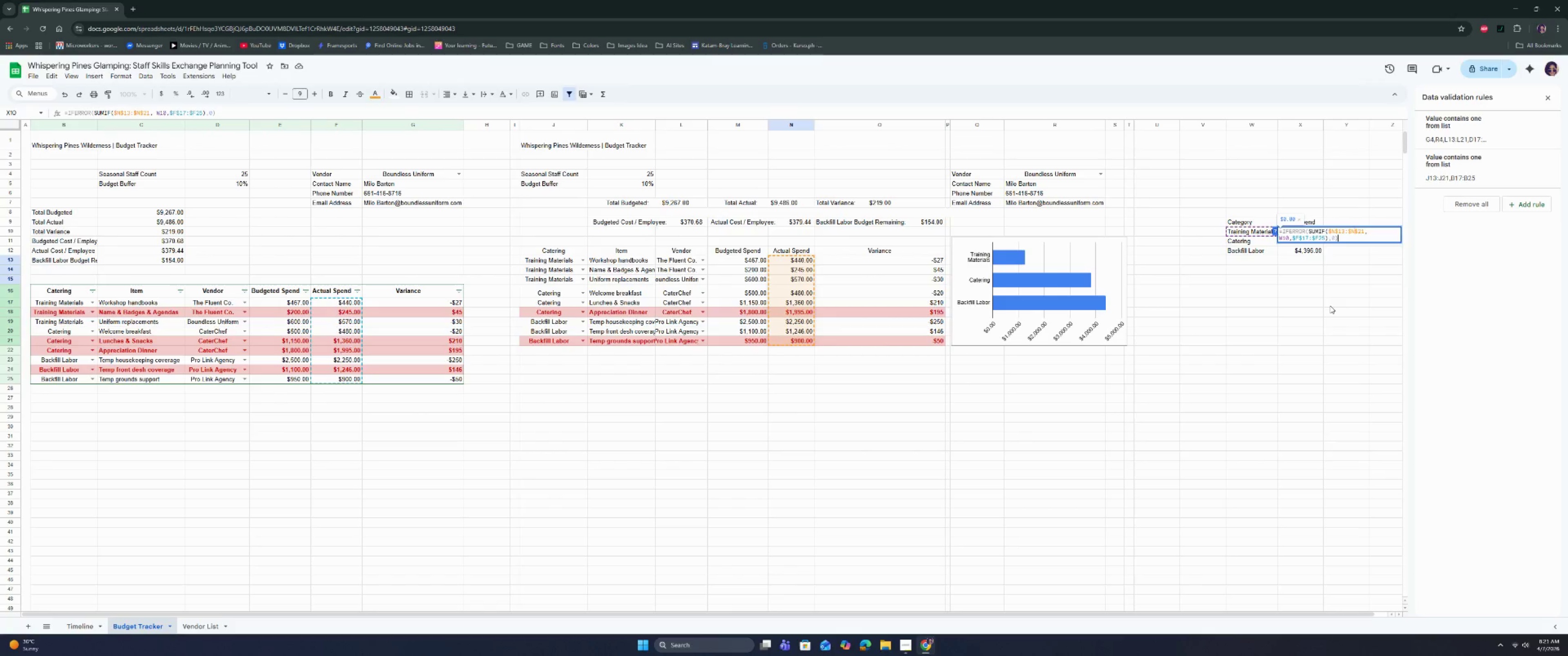 
key(ArrowDown)
 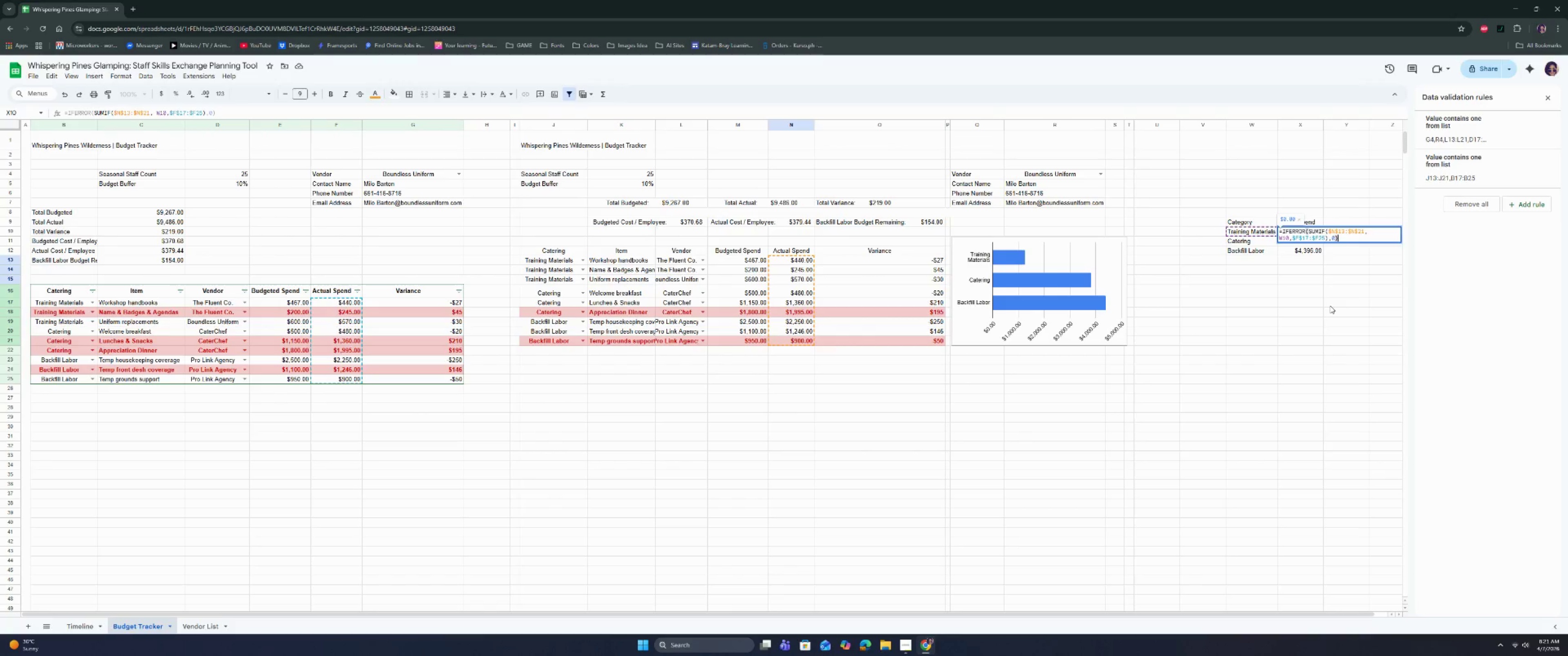 
hold_key(key=ArrowLeft, duration=0.39)
 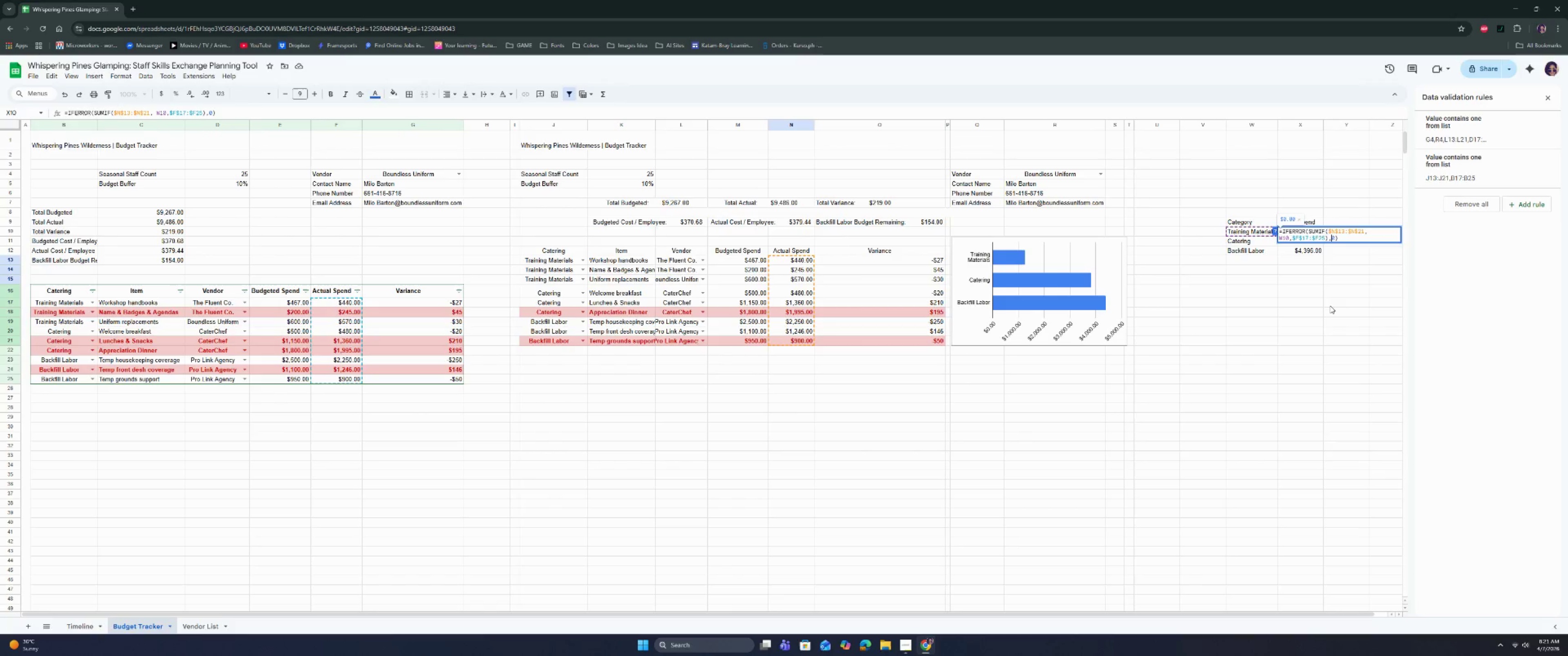 
key(ArrowLeft)
 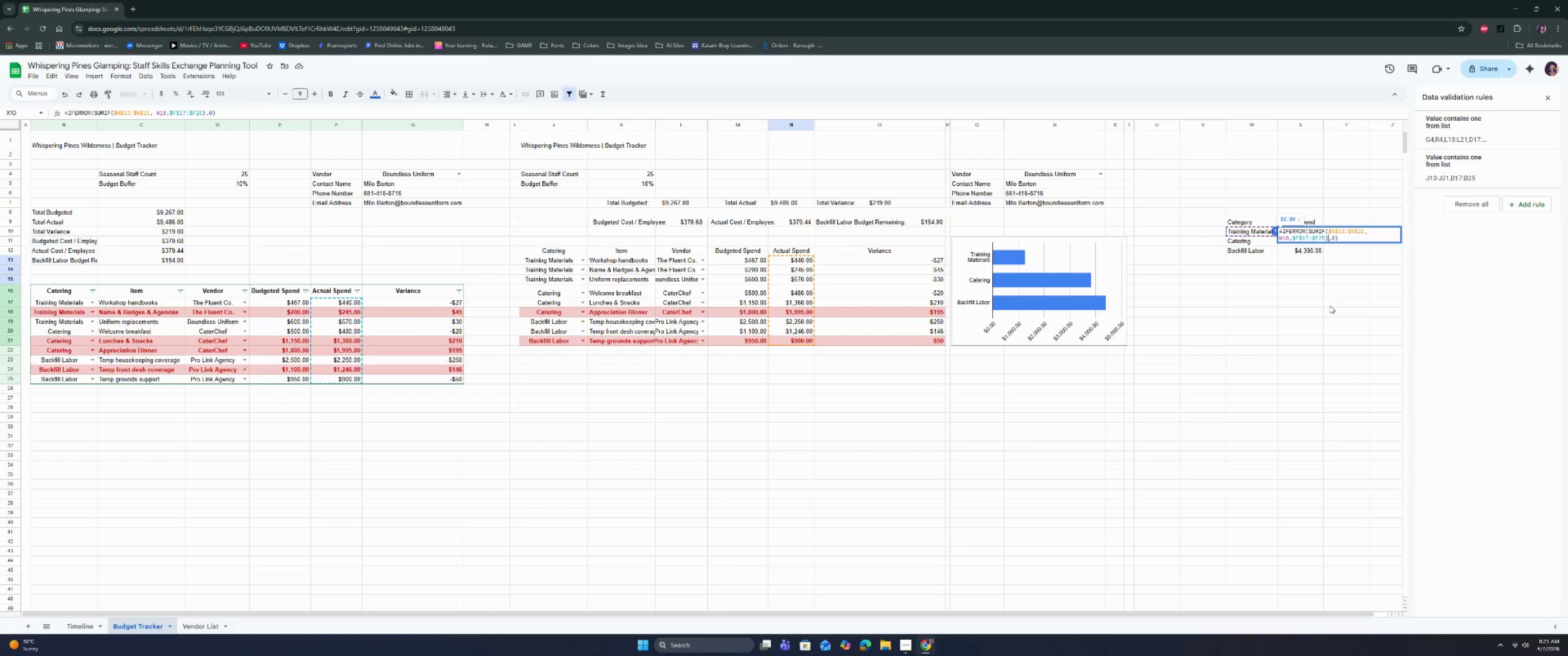 
key(ArrowLeft)
 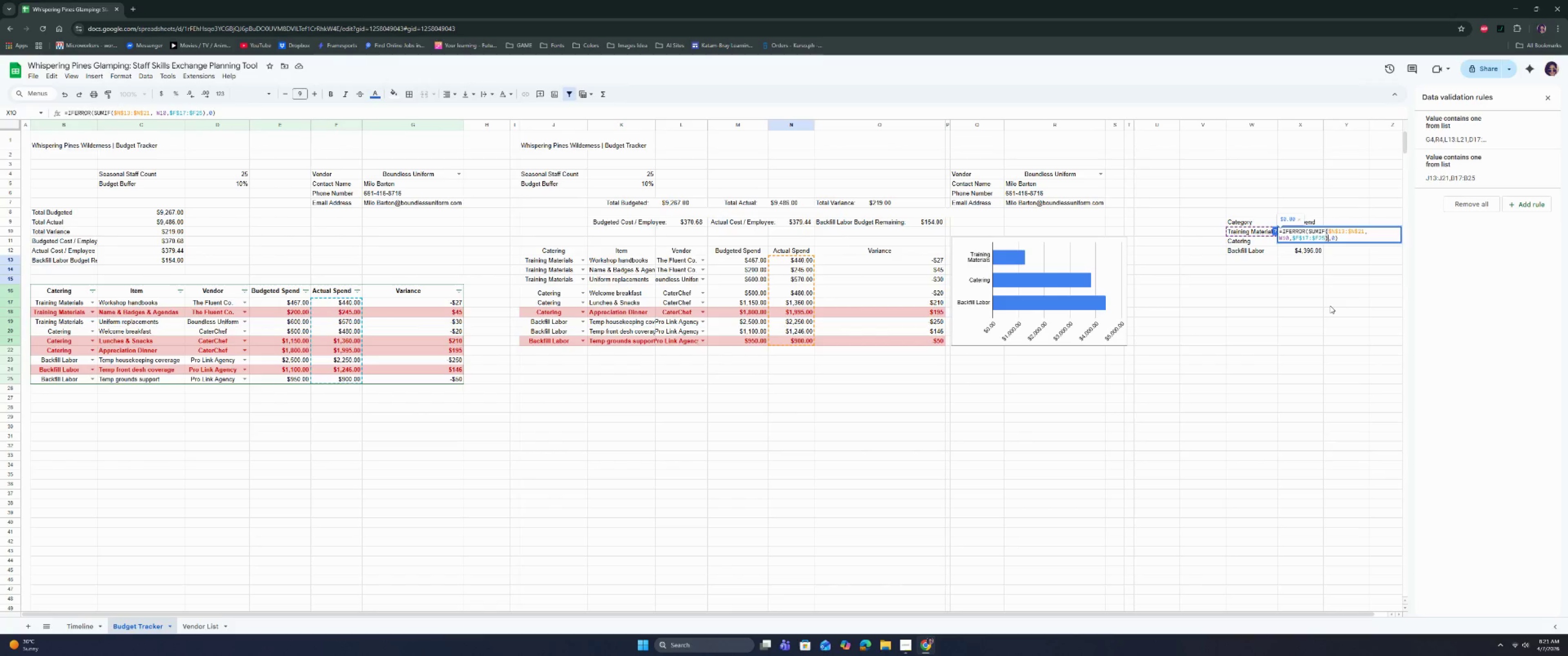 
key(ArrowLeft)
 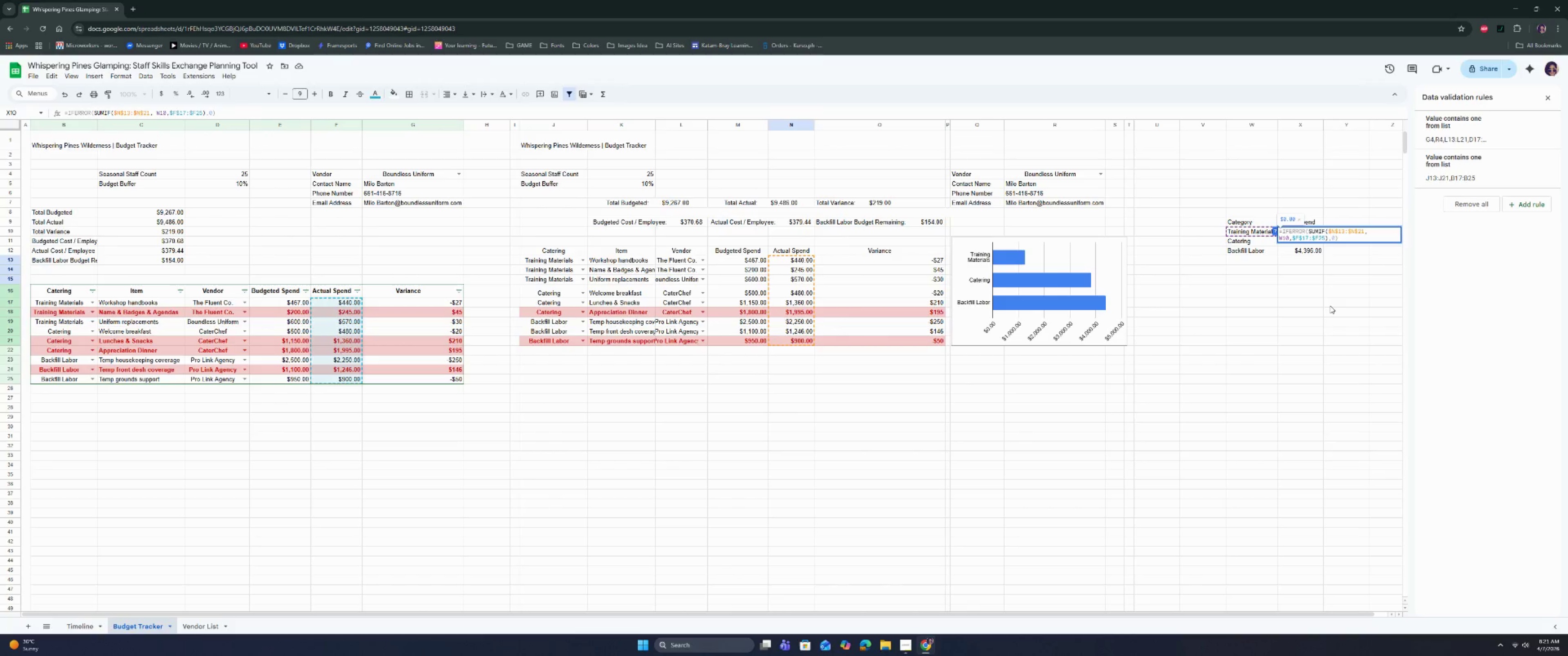 
hold_key(key=Backspace, duration=0.69)
 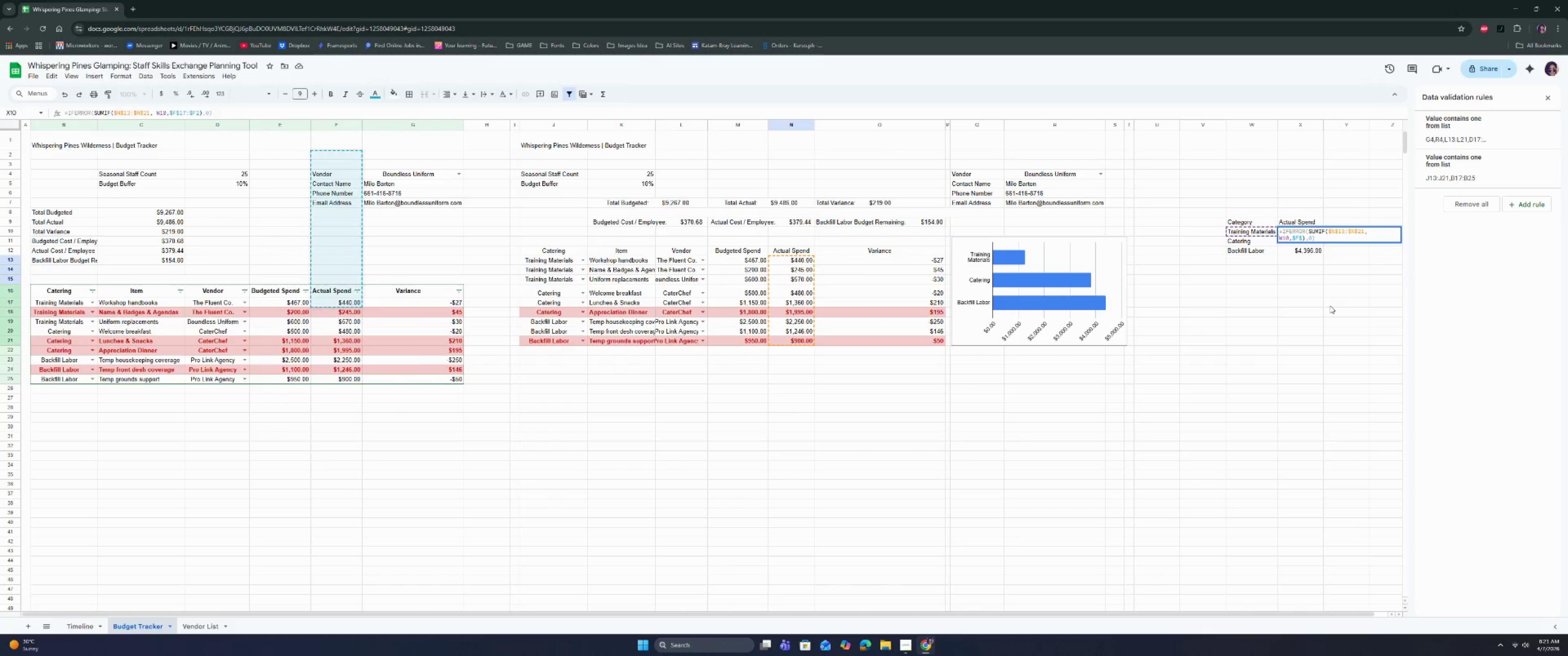 
key(Backspace)
 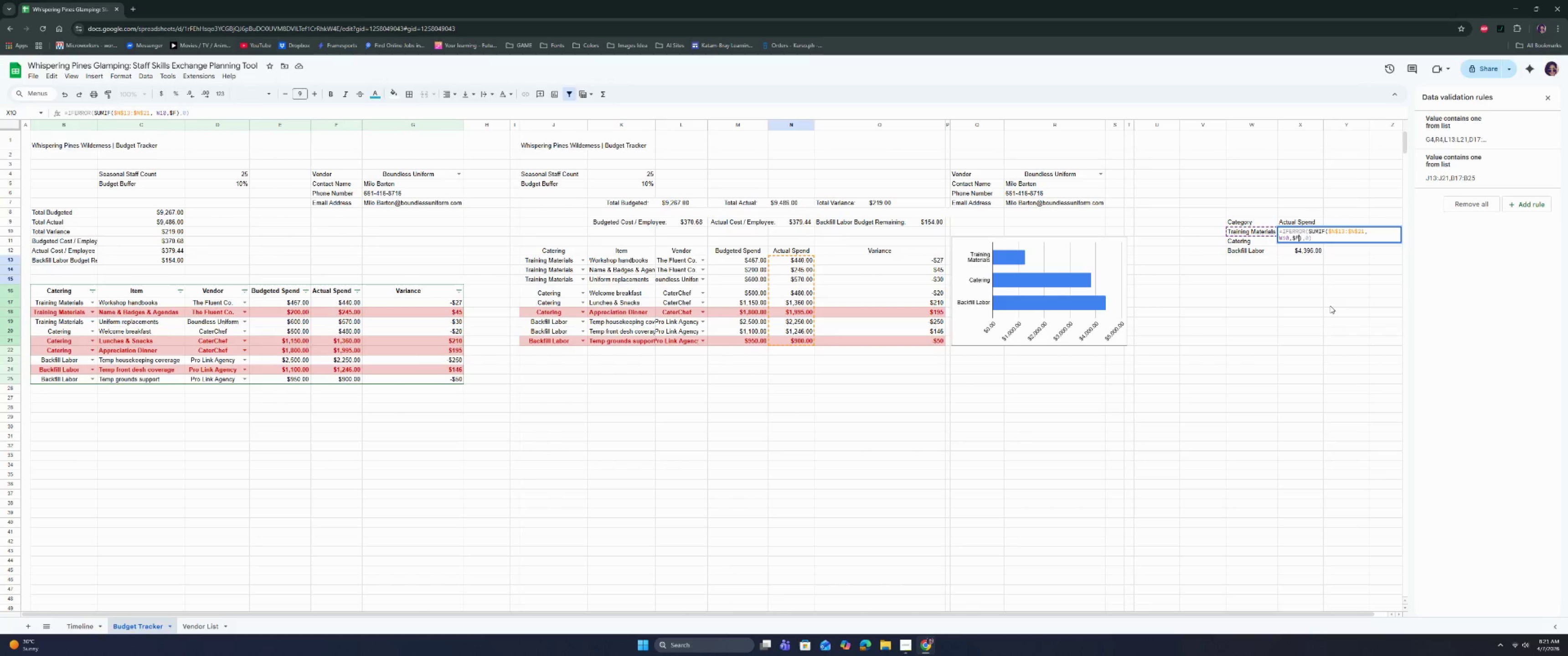 
key(Backspace)
 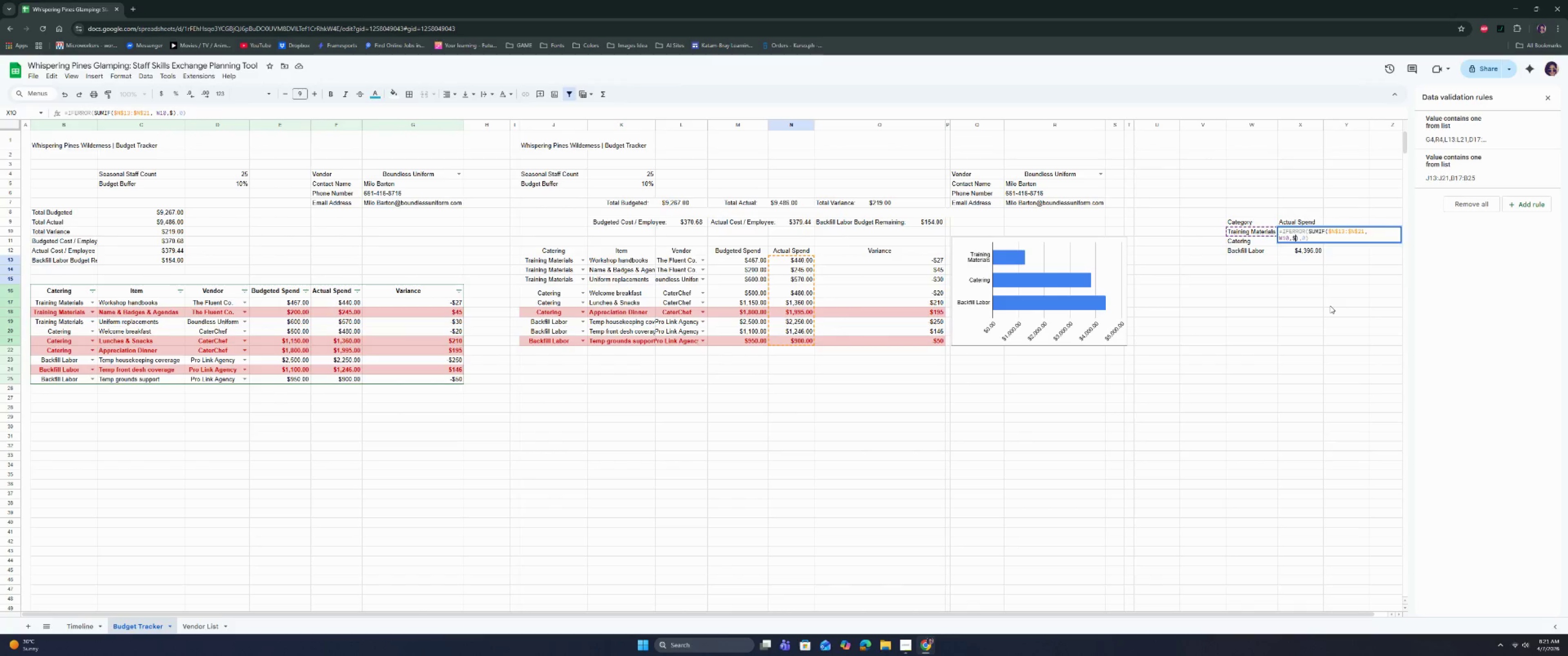 
key(Backspace)
 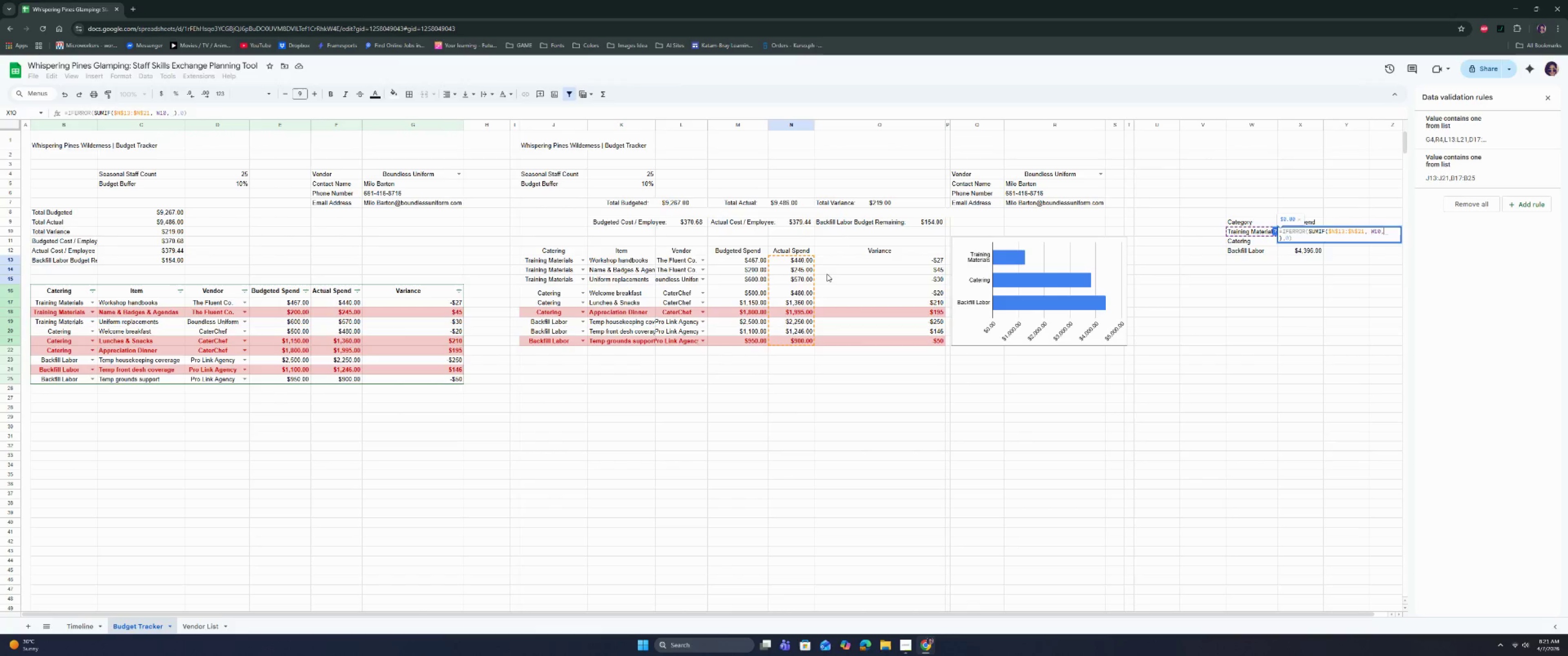 
left_click_drag(start_coordinate=[795, 262], to_coordinate=[789, 343])
 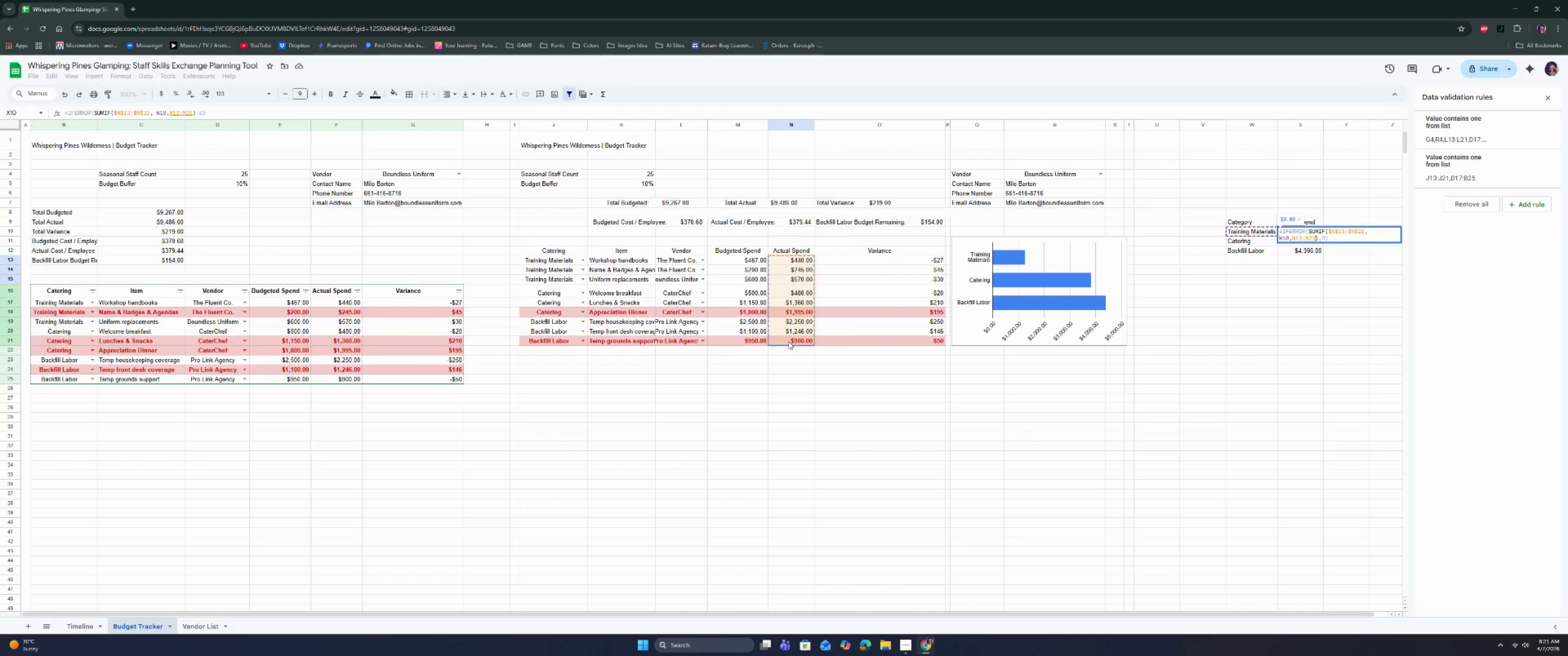 
key(Enter)
 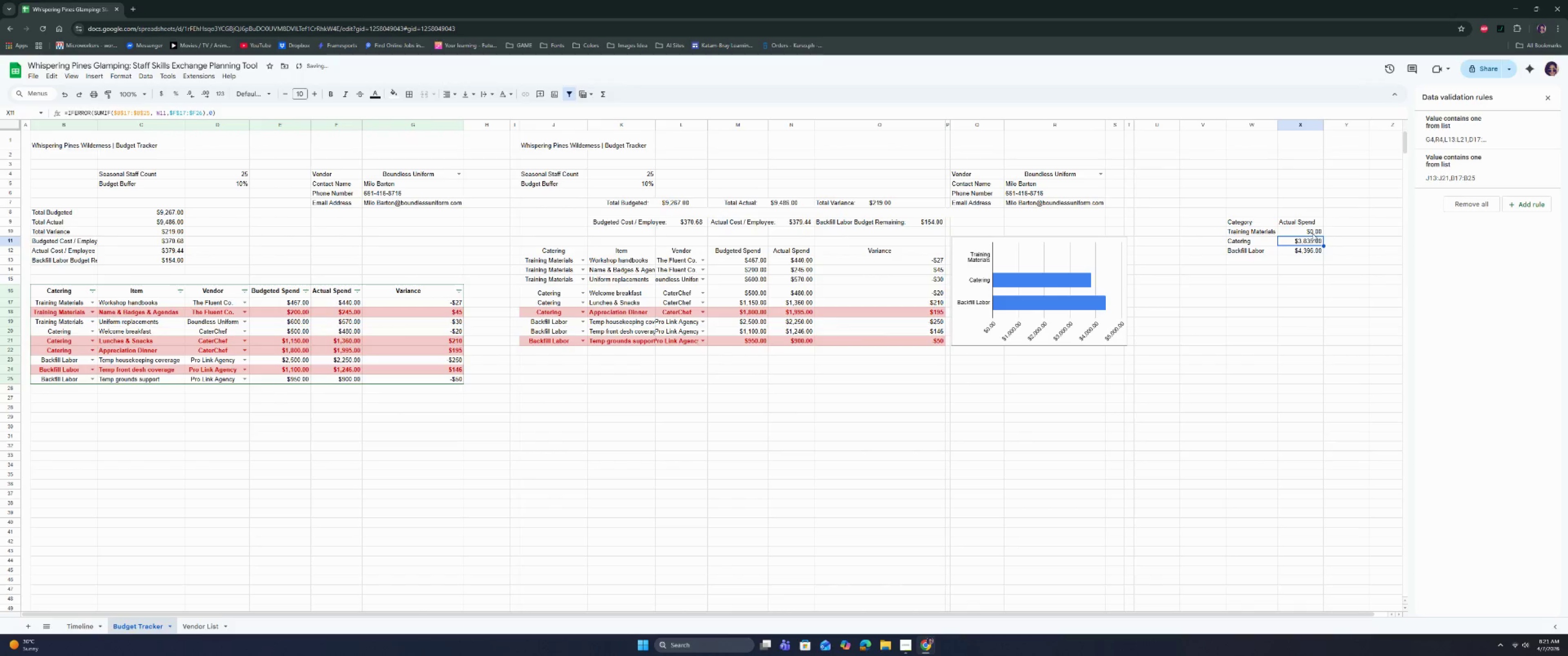 
double_click([1311, 231])
 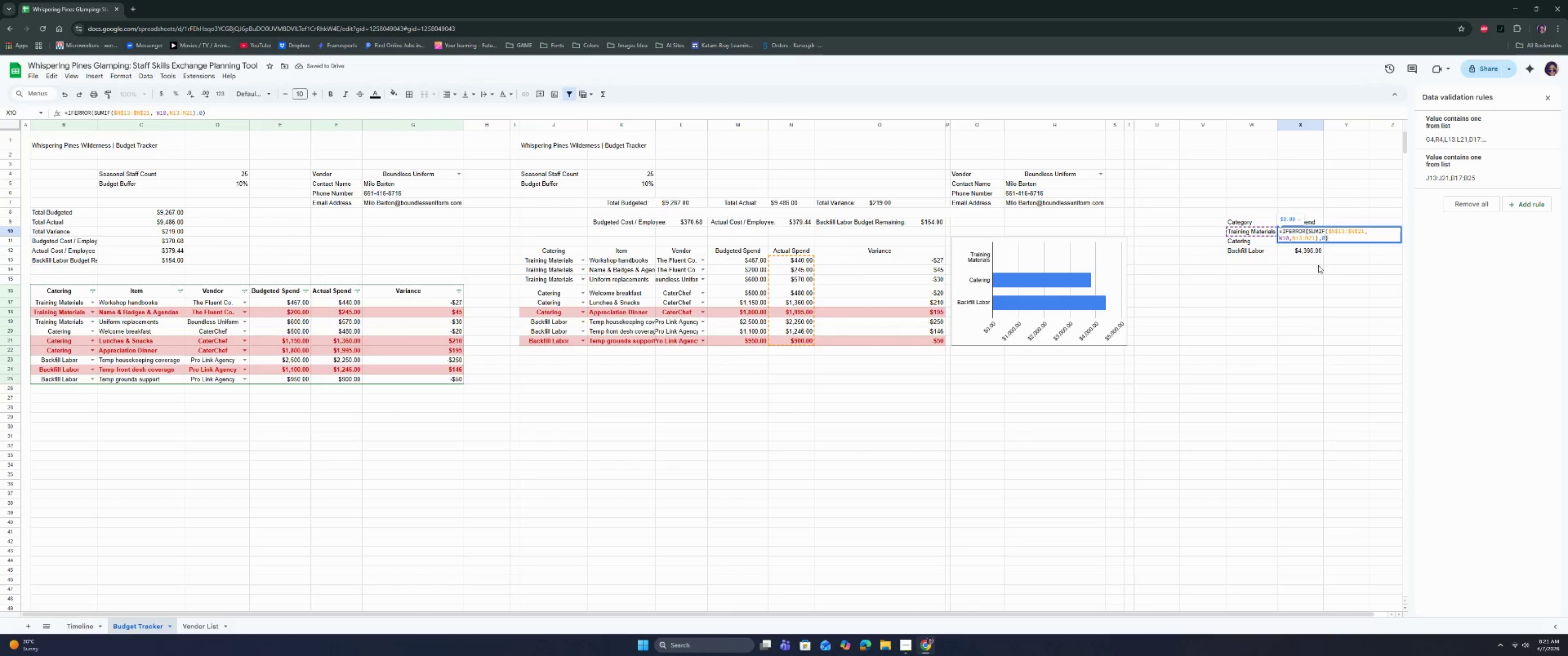 
left_click([1318, 266])
 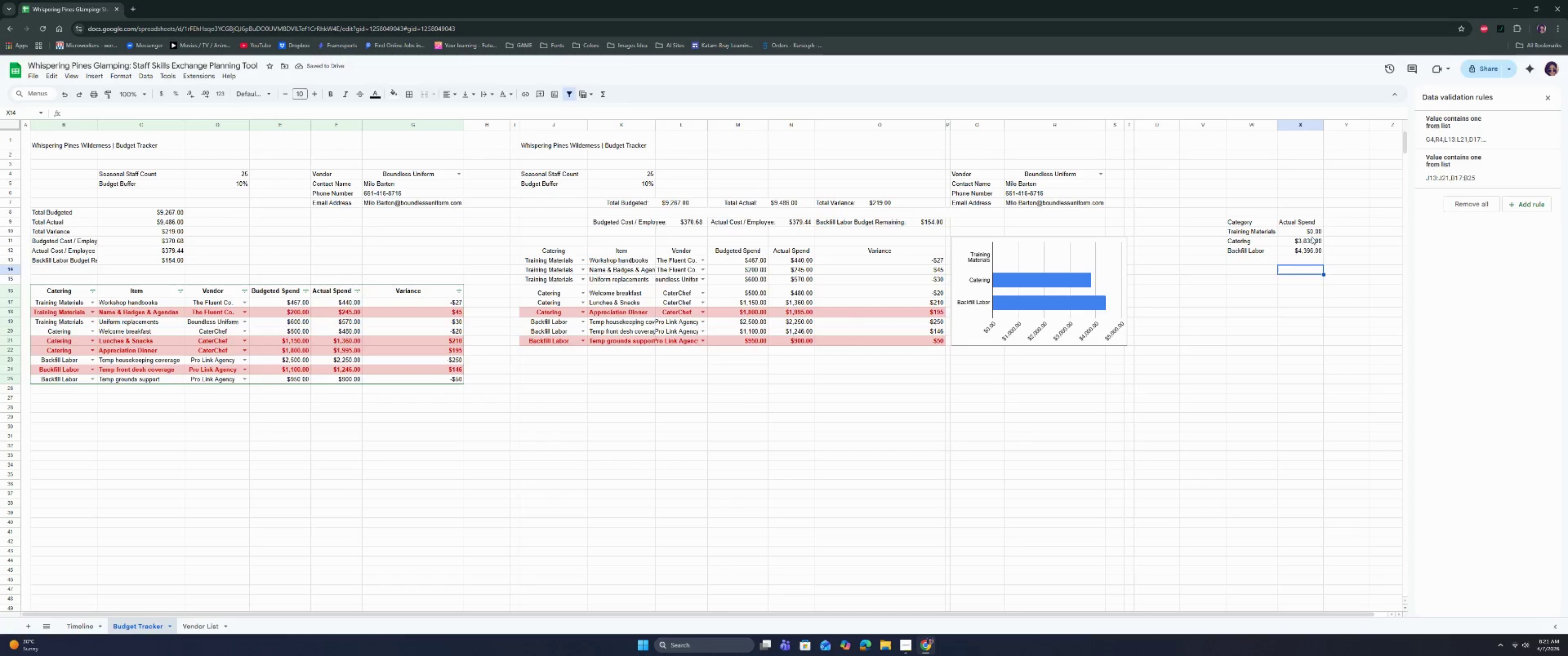 
left_click([1311, 234])
 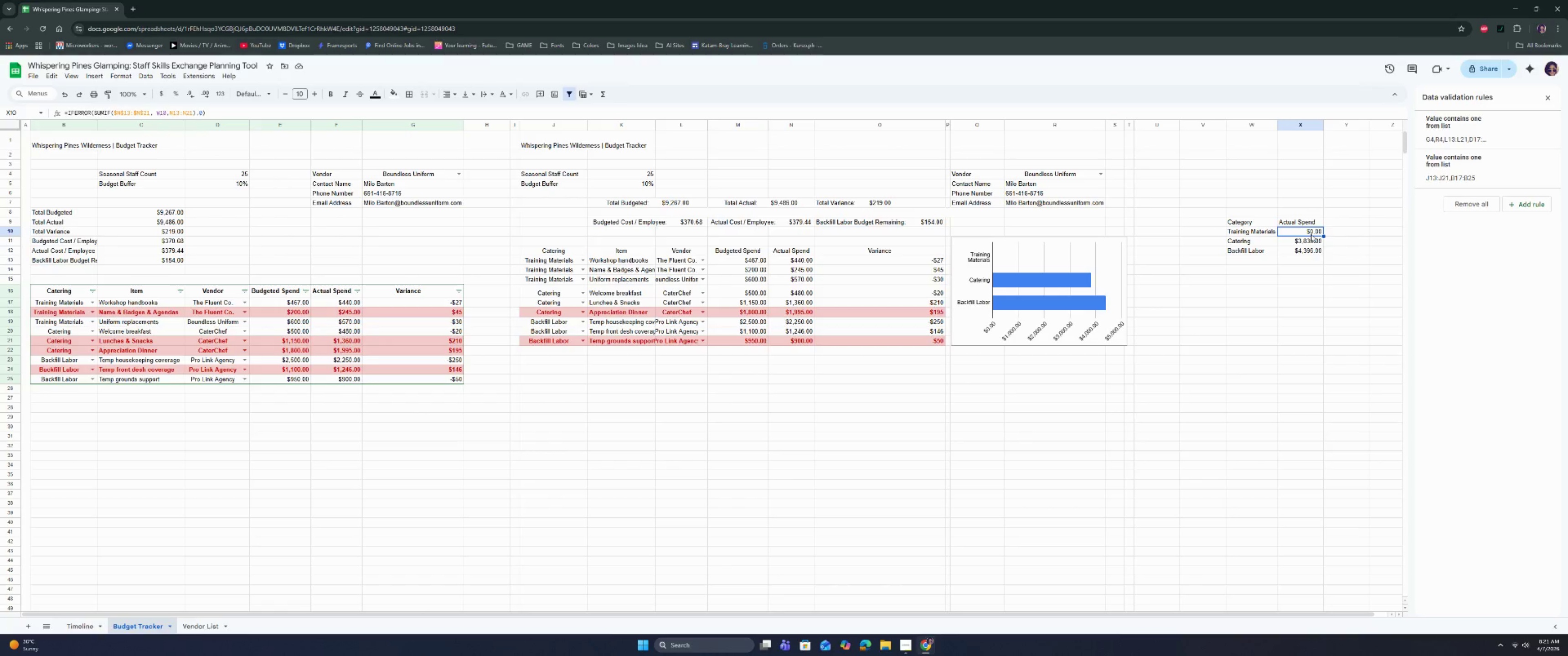 
double_click([1311, 234])
 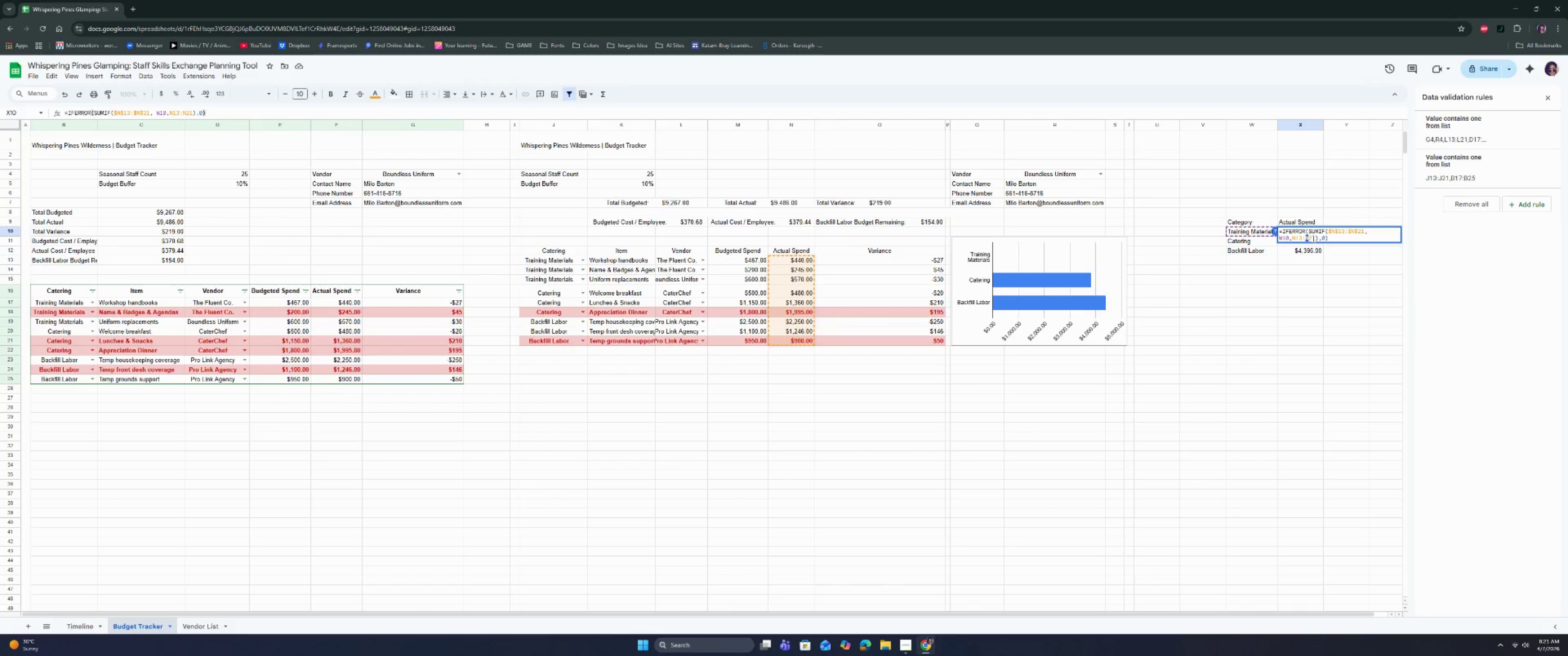 
wait(6.66)
 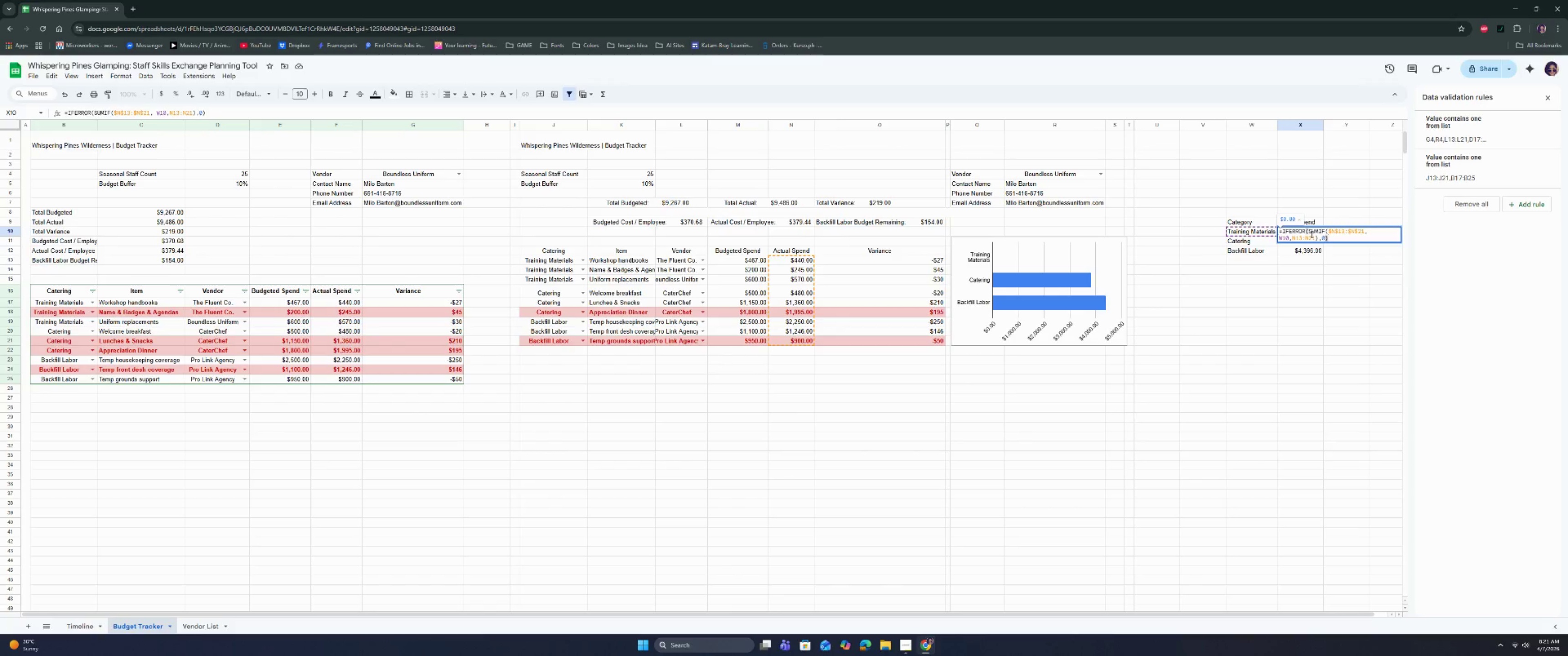 
left_click_drag(start_coordinate=[1315, 237], to_coordinate=[1291, 240])
 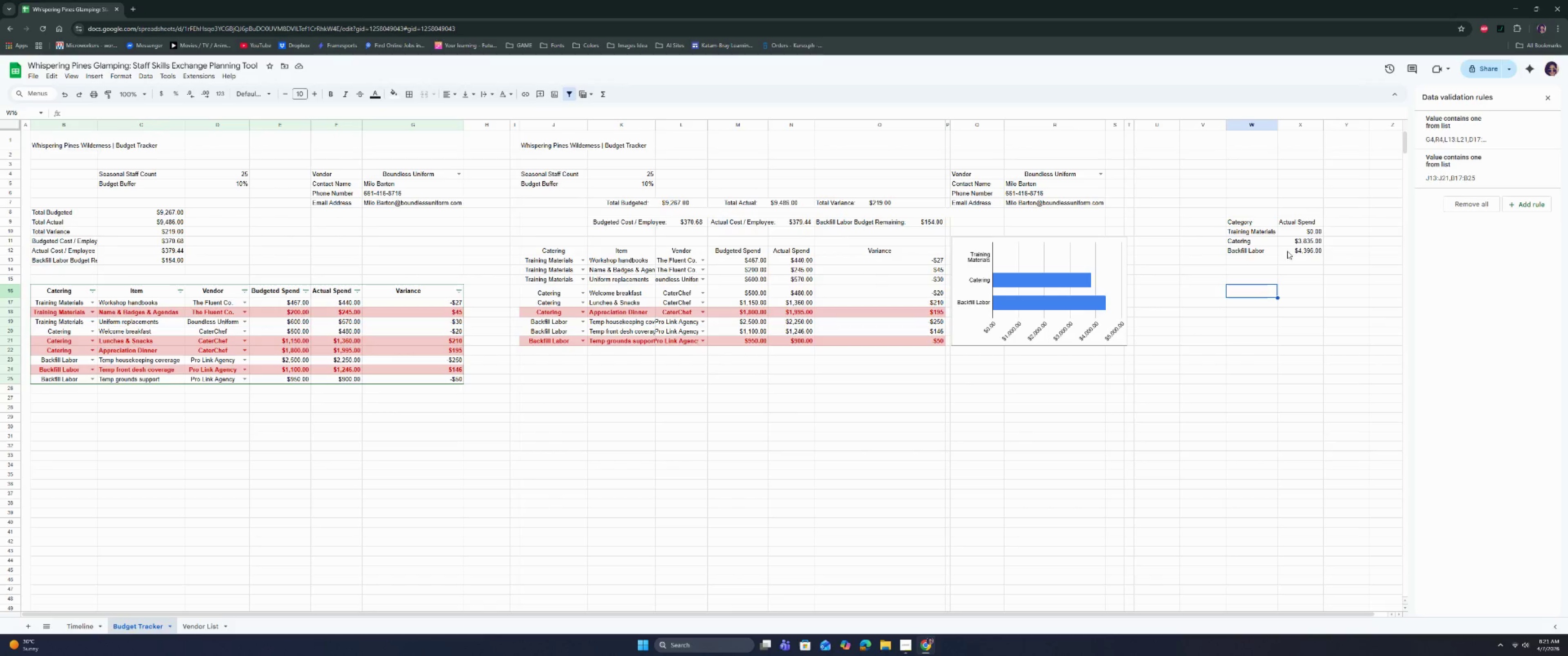 
double_click([1292, 240])
 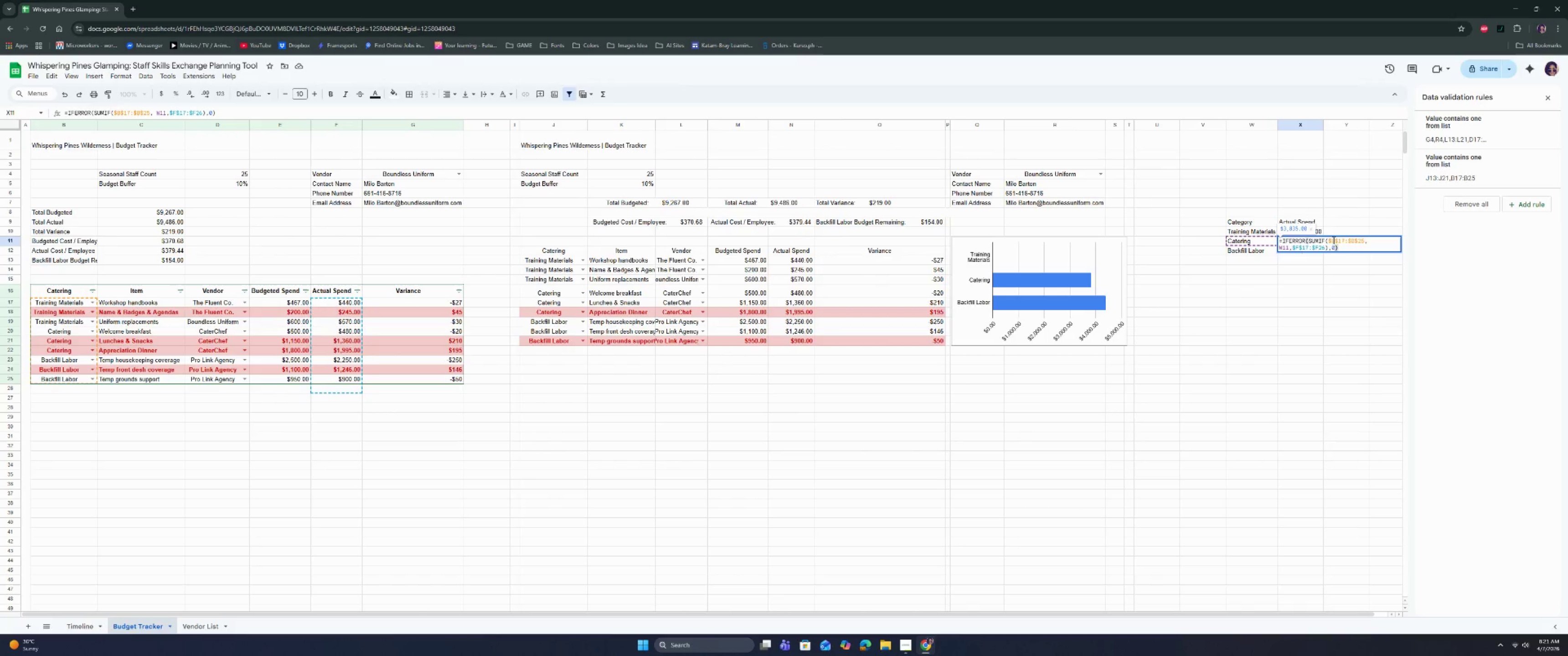 
left_click([1340, 272])
 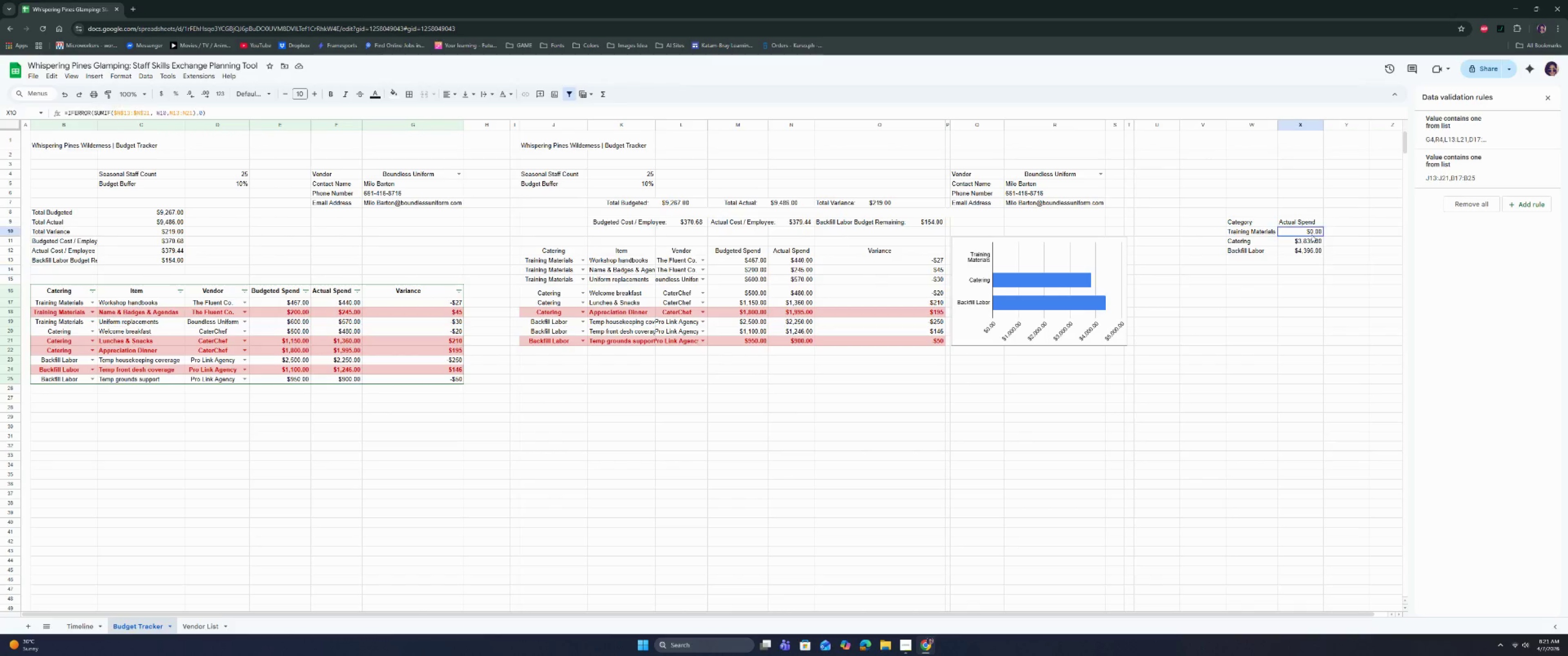 
double_click([1311, 235])
 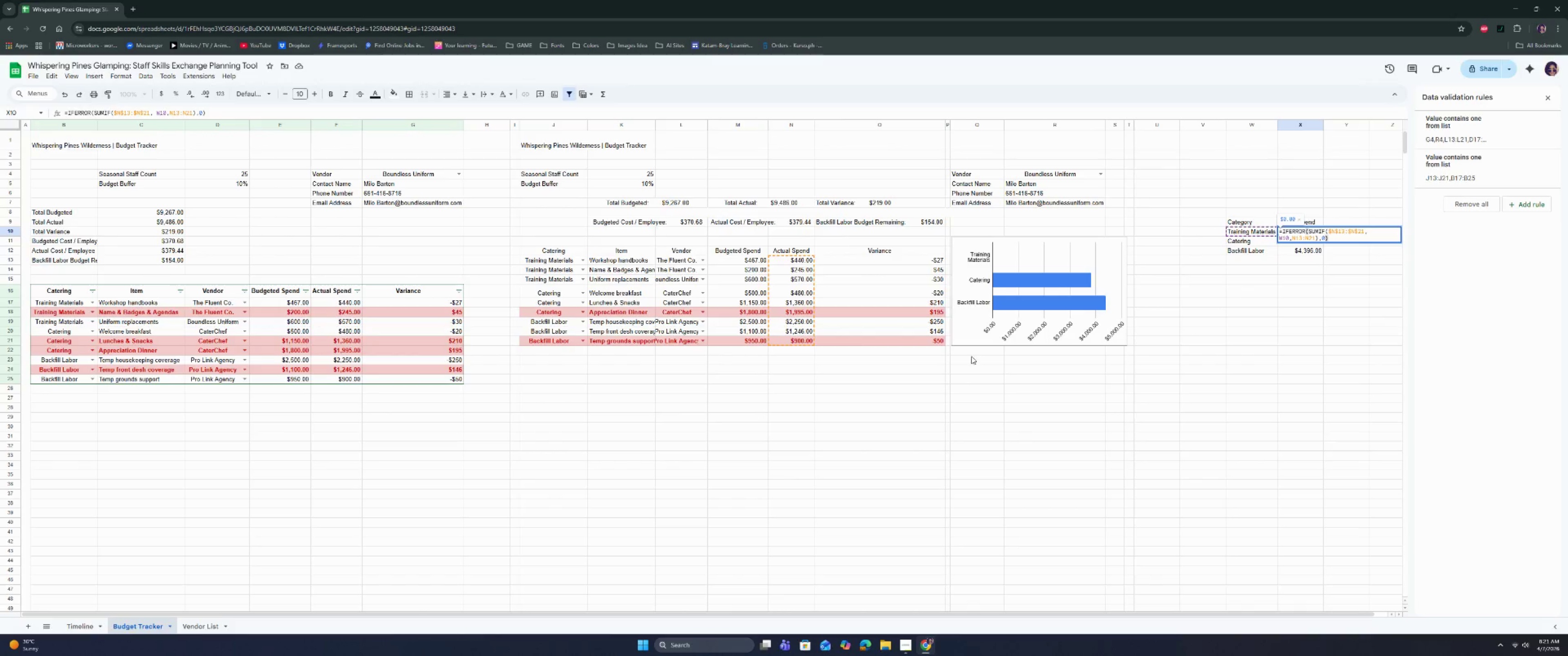 
left_click([1114, 332])
 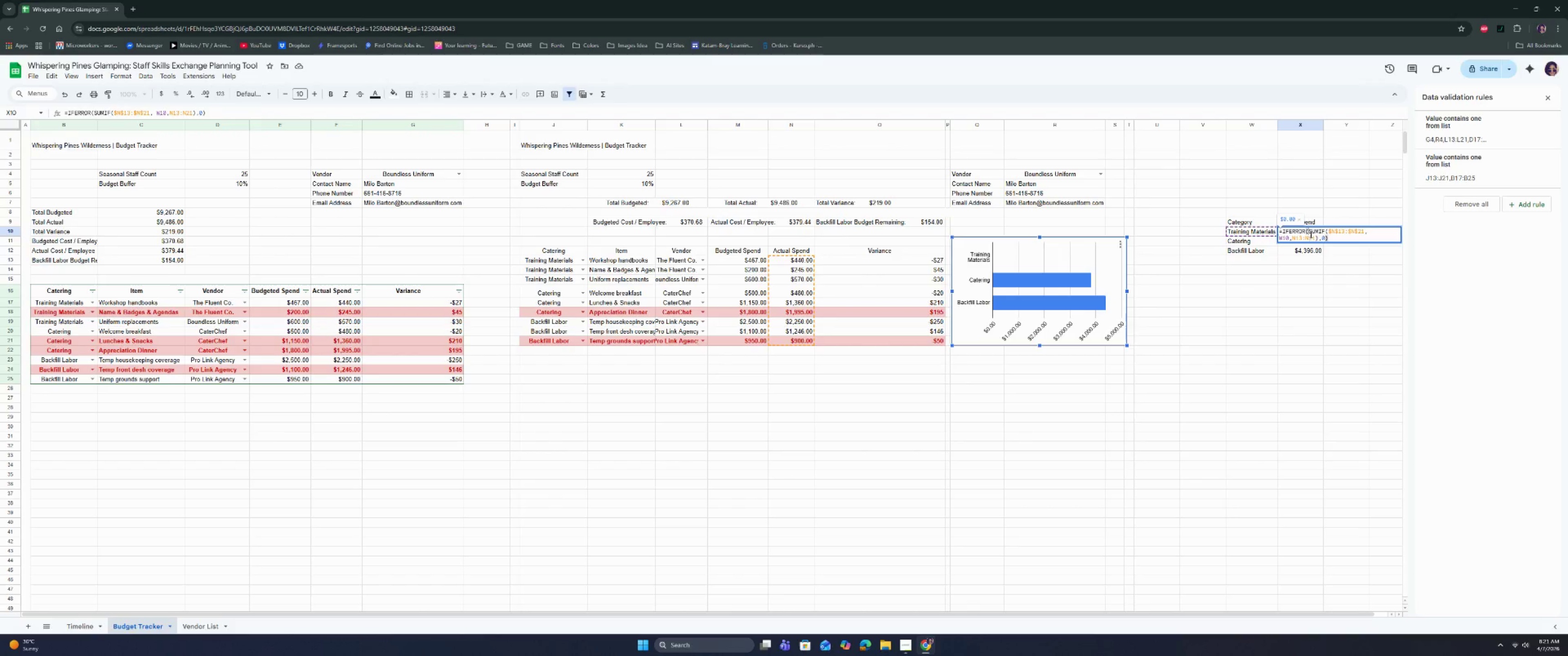 
double_click([1308, 252])
 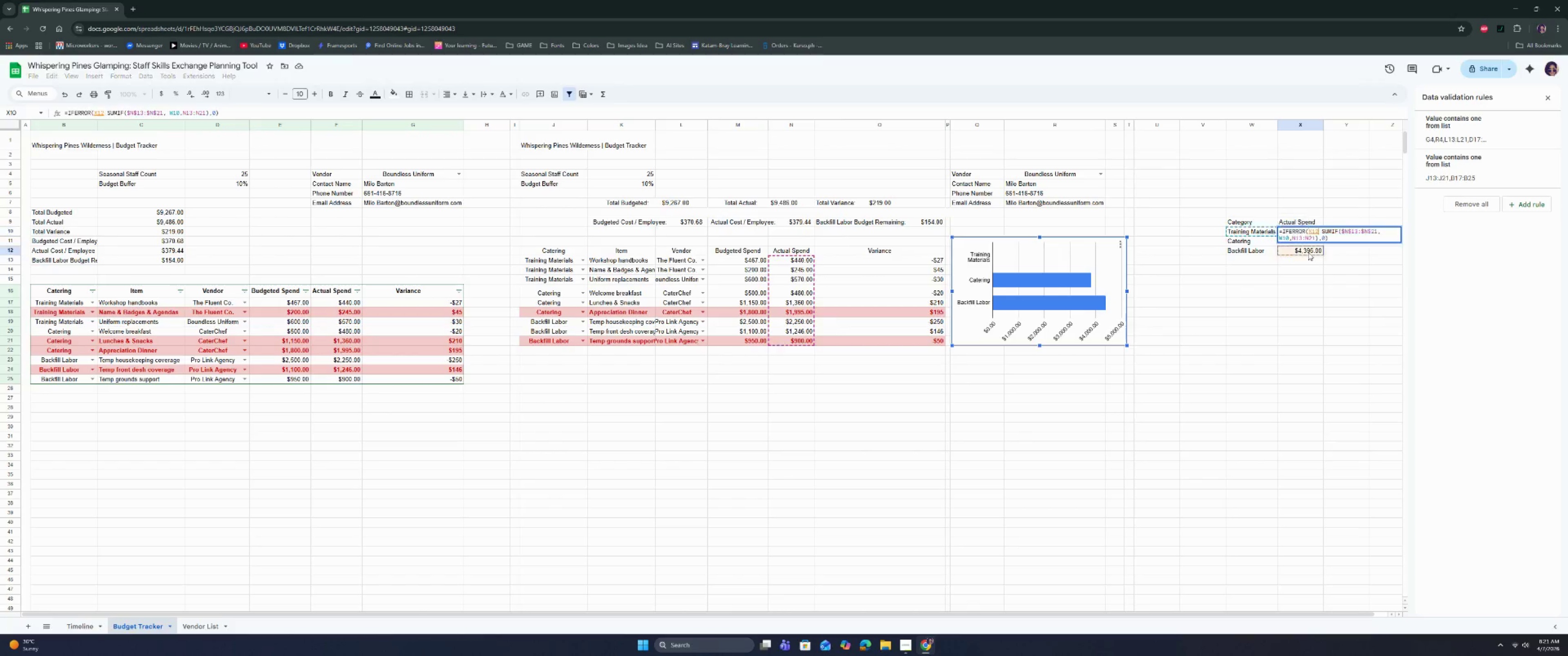 
triple_click([1308, 252])
 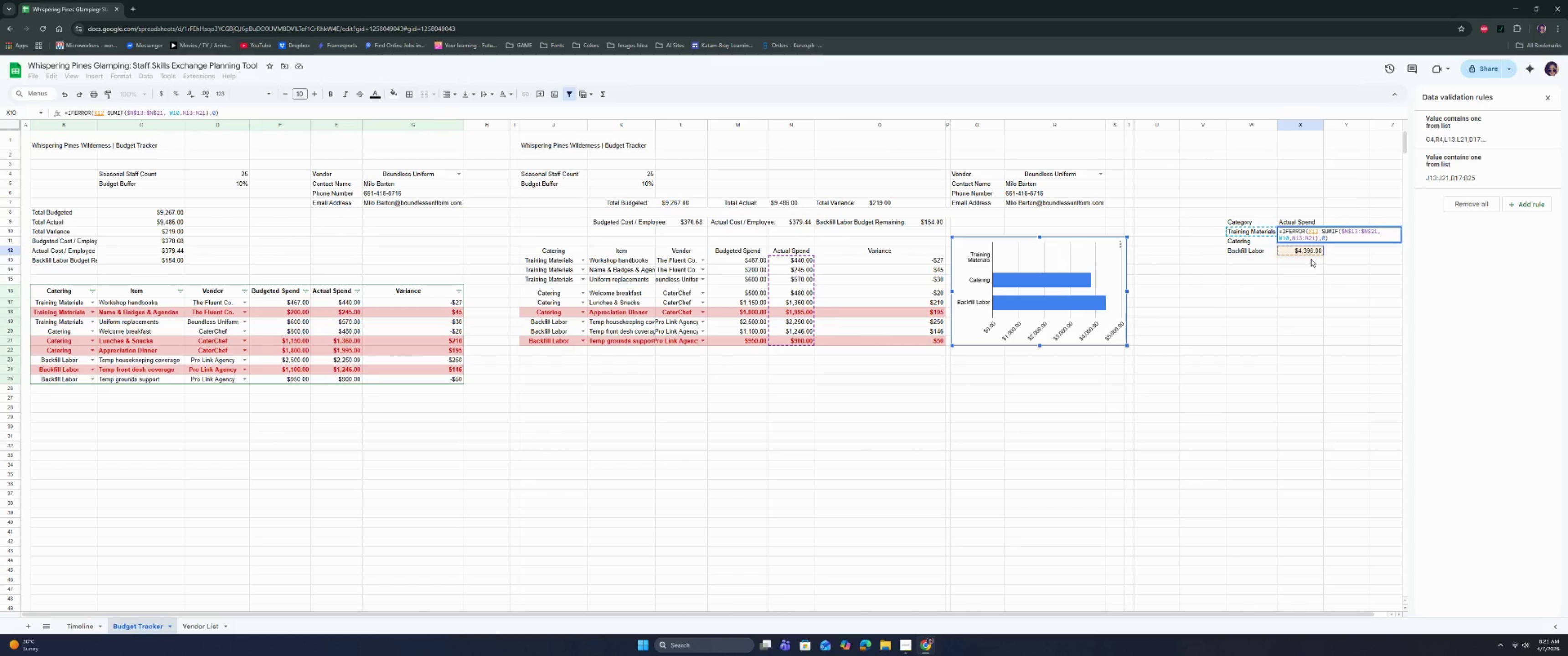 
key(Control+ControlLeft)
 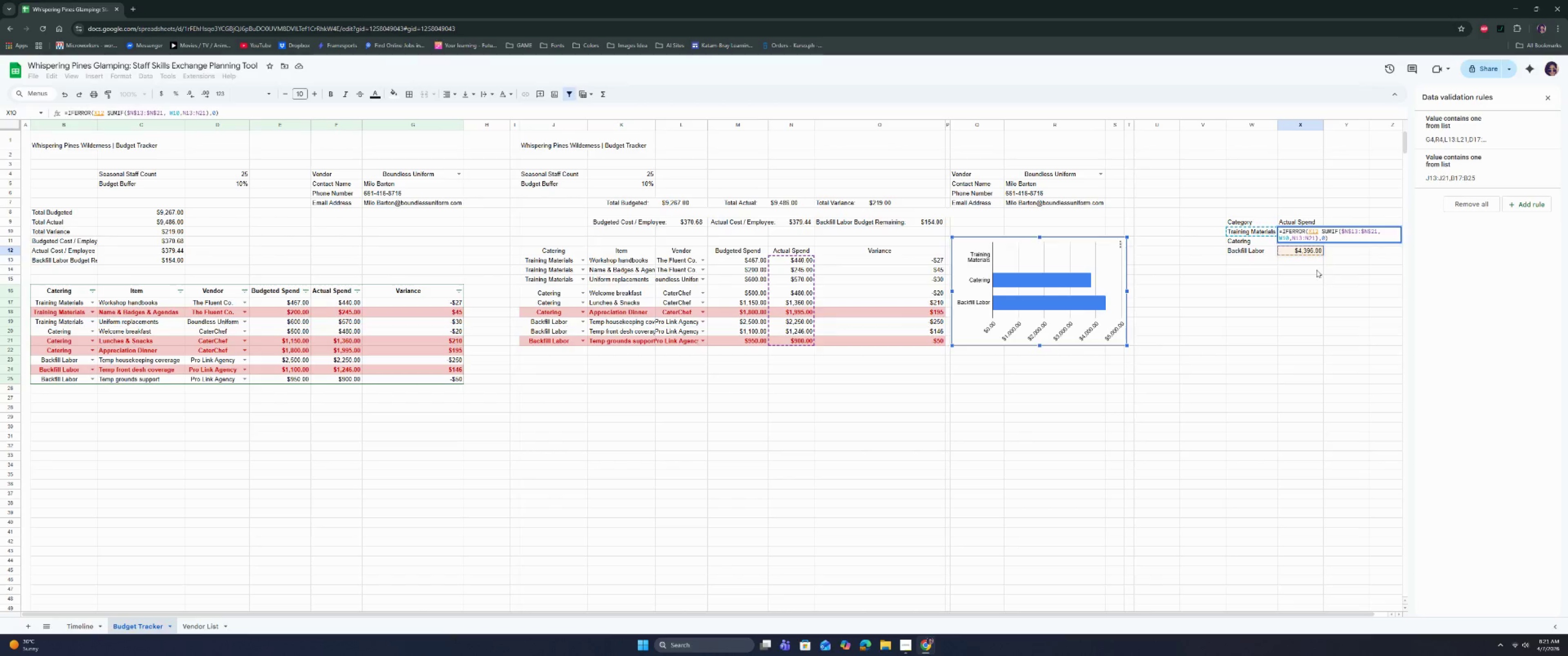 
key(Control+Z)
 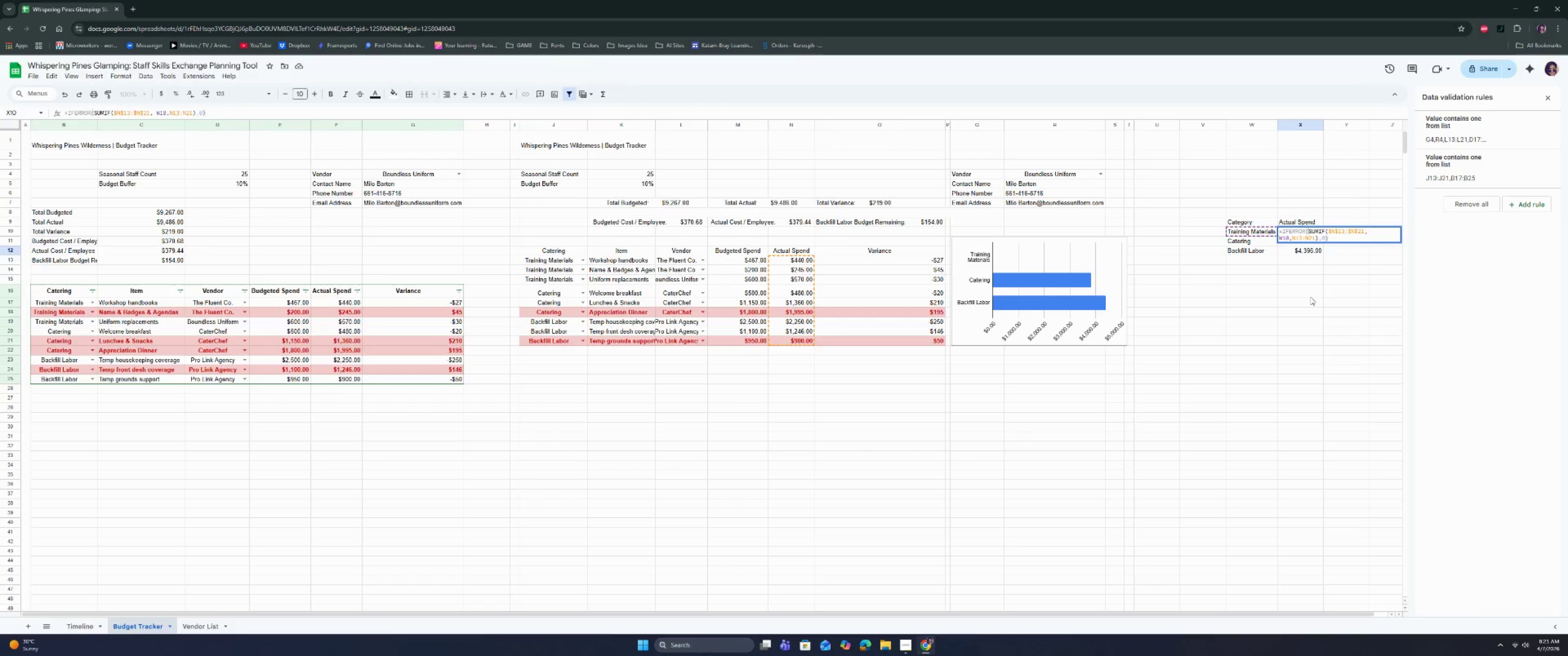 
left_click([1310, 297])
 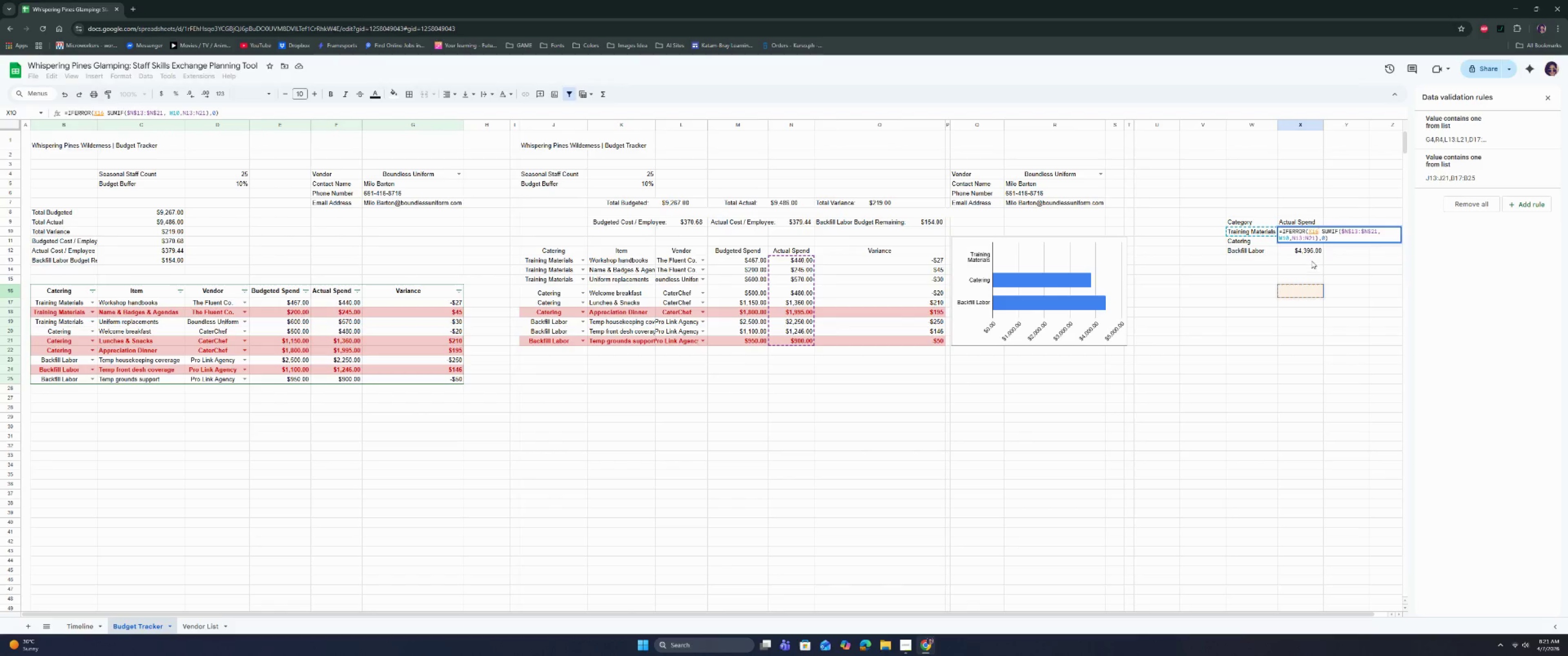 
key(Control+Z)
 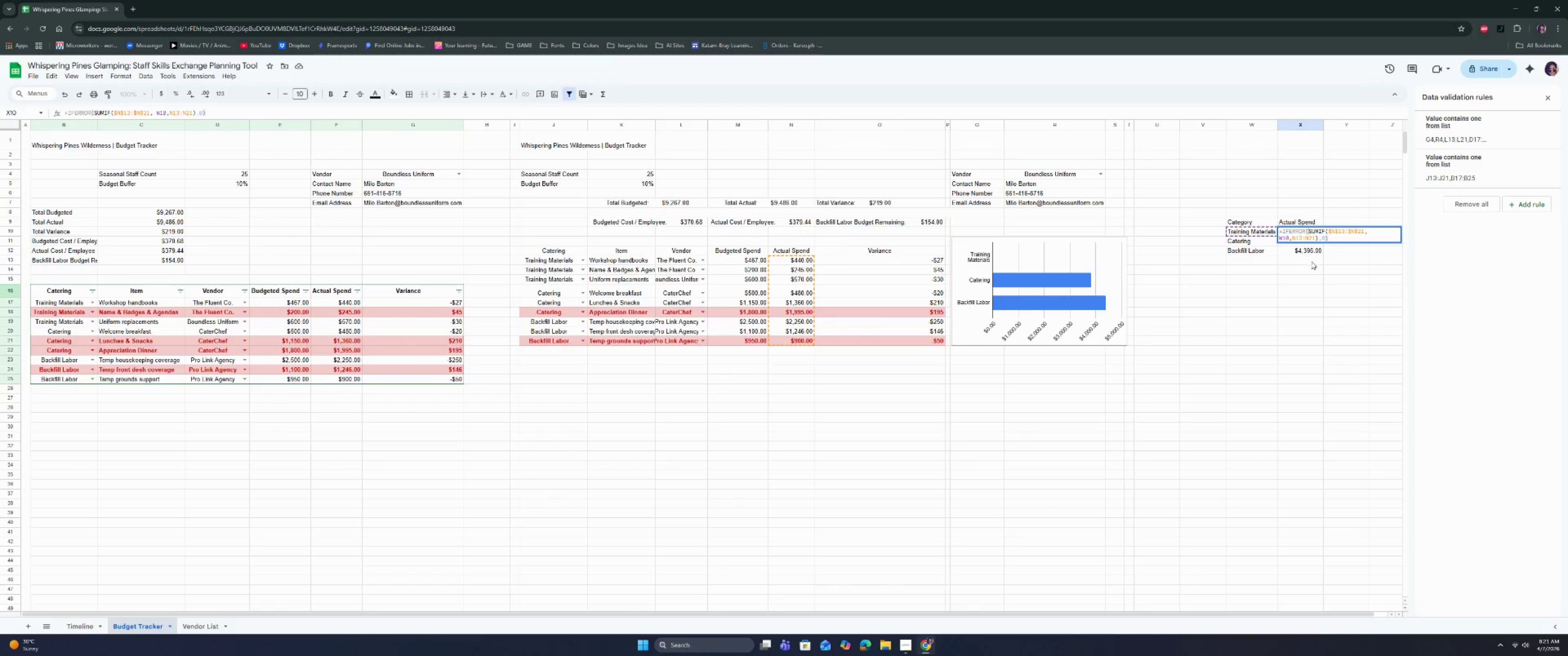 
key(Control+Z)
 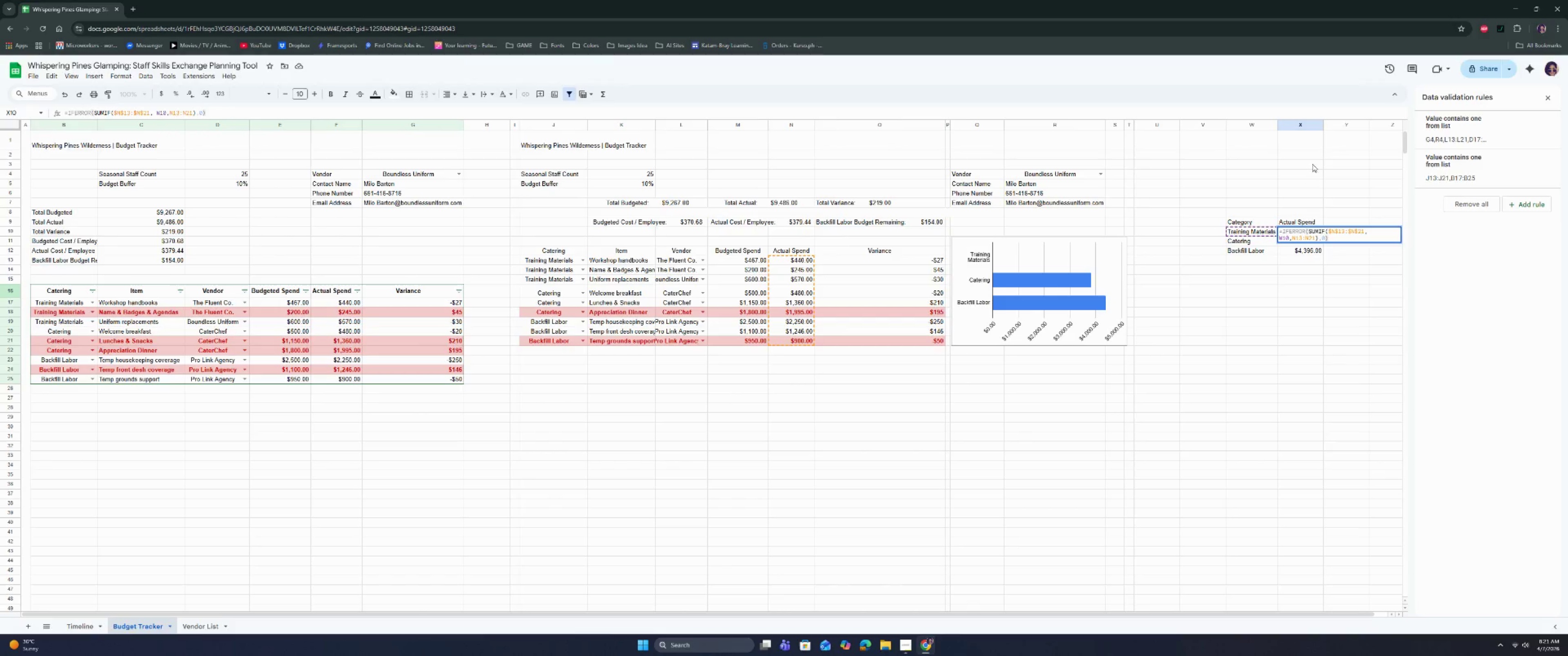 
key(Escape)
 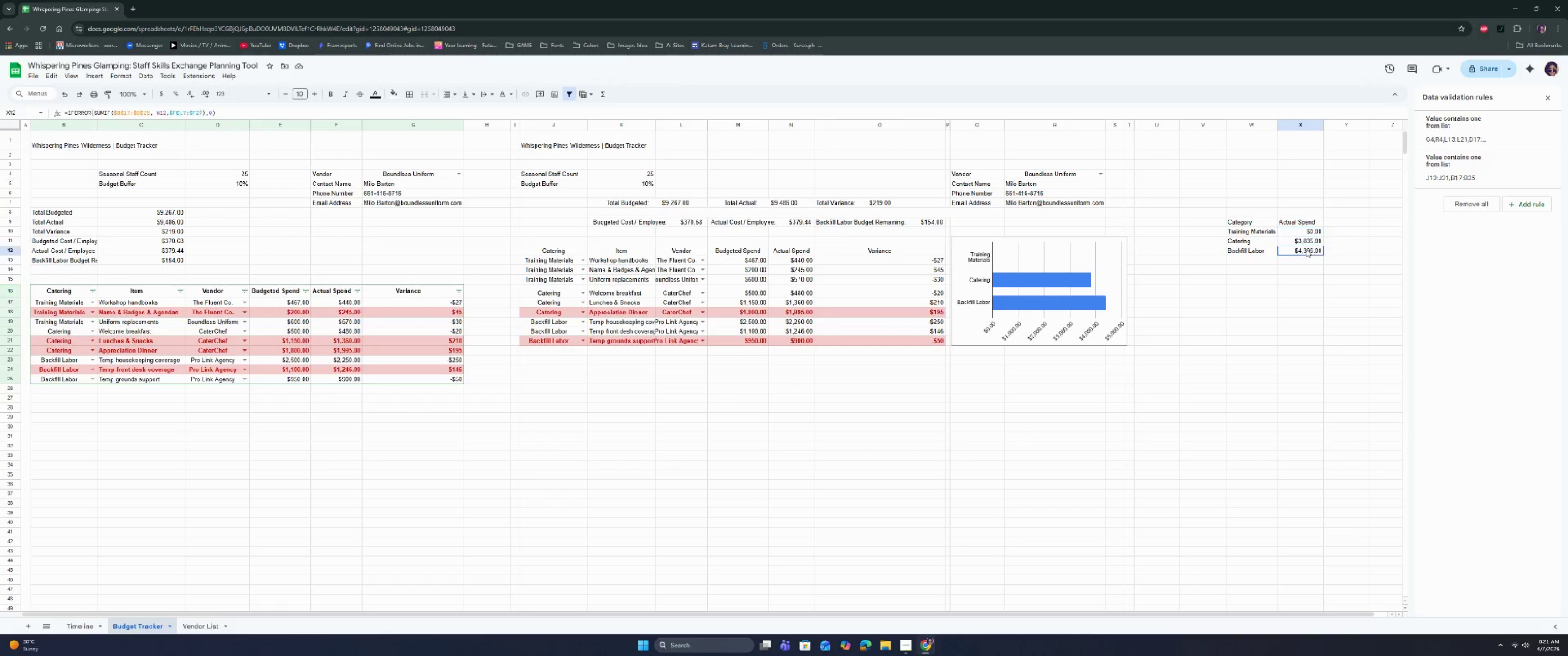 
double_click([1306, 249])
 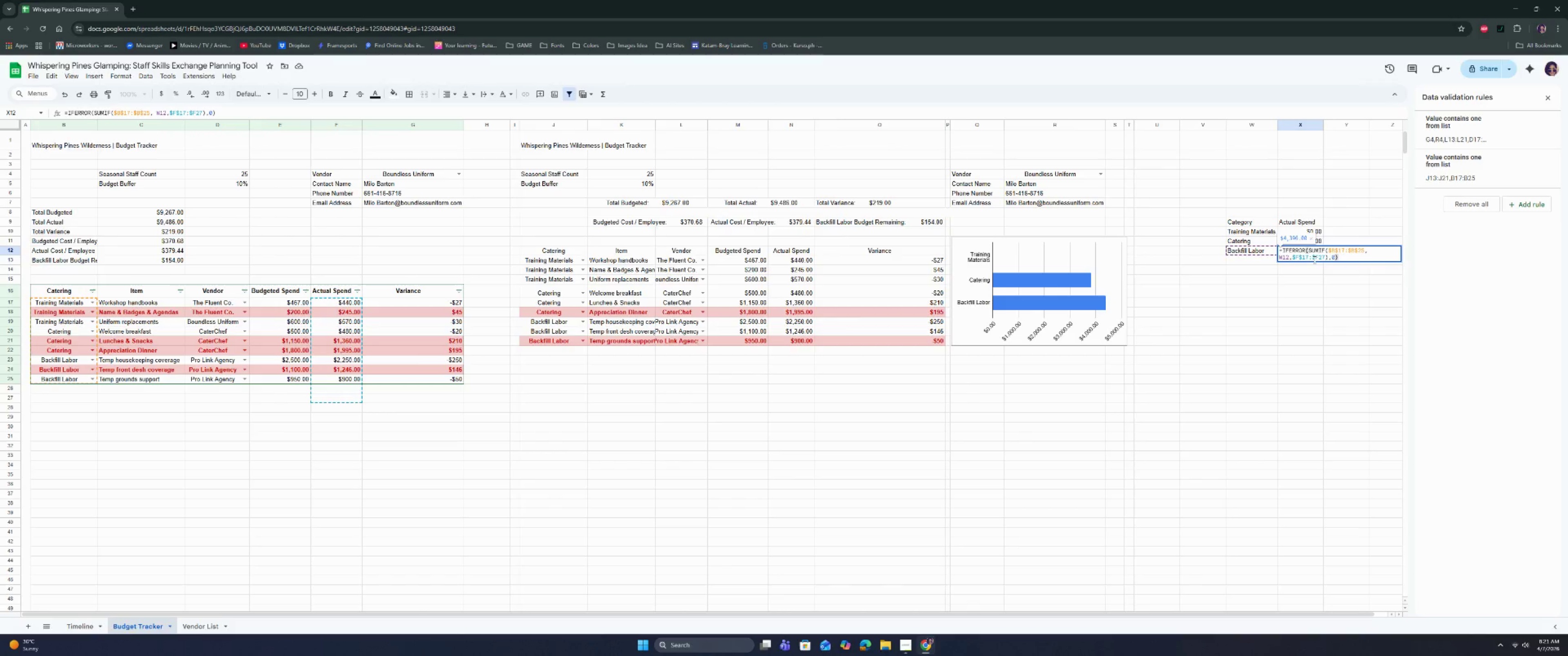 
wait(5.44)
 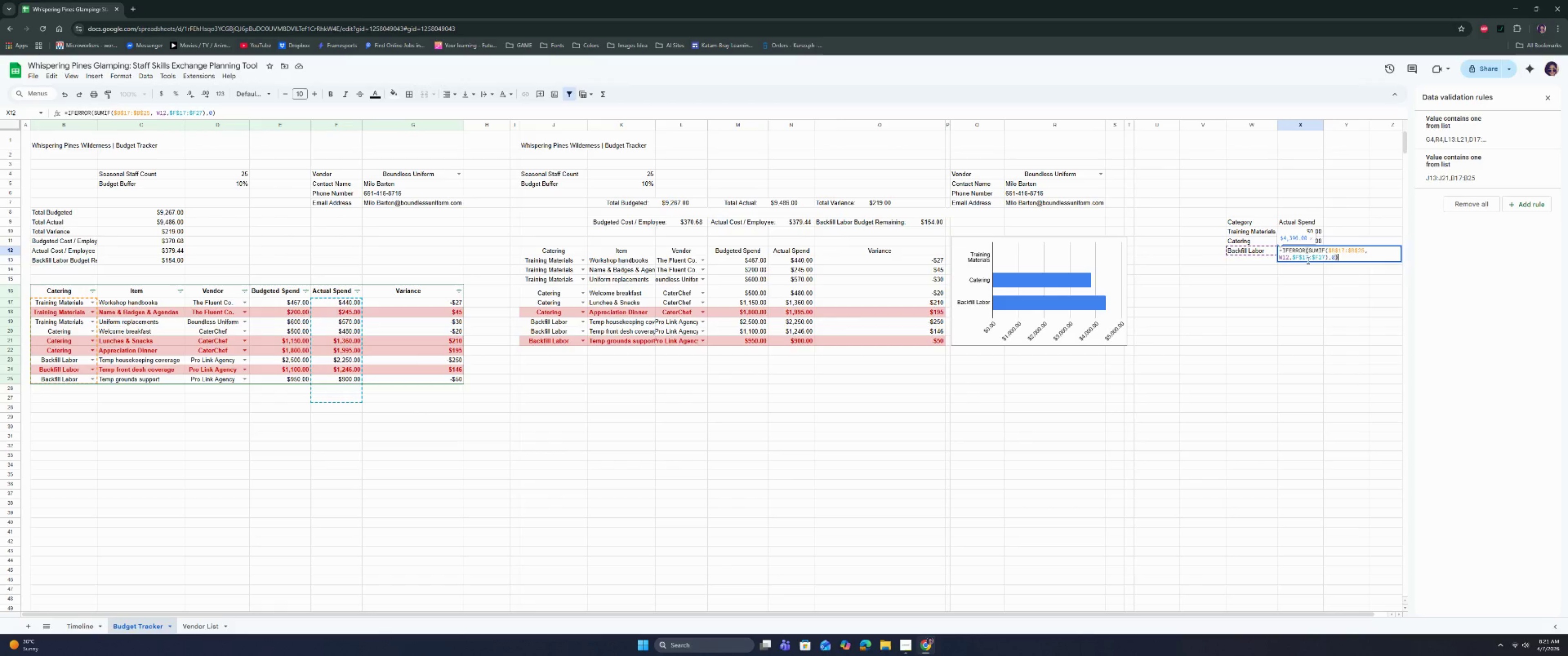 
left_click([1333, 282])
 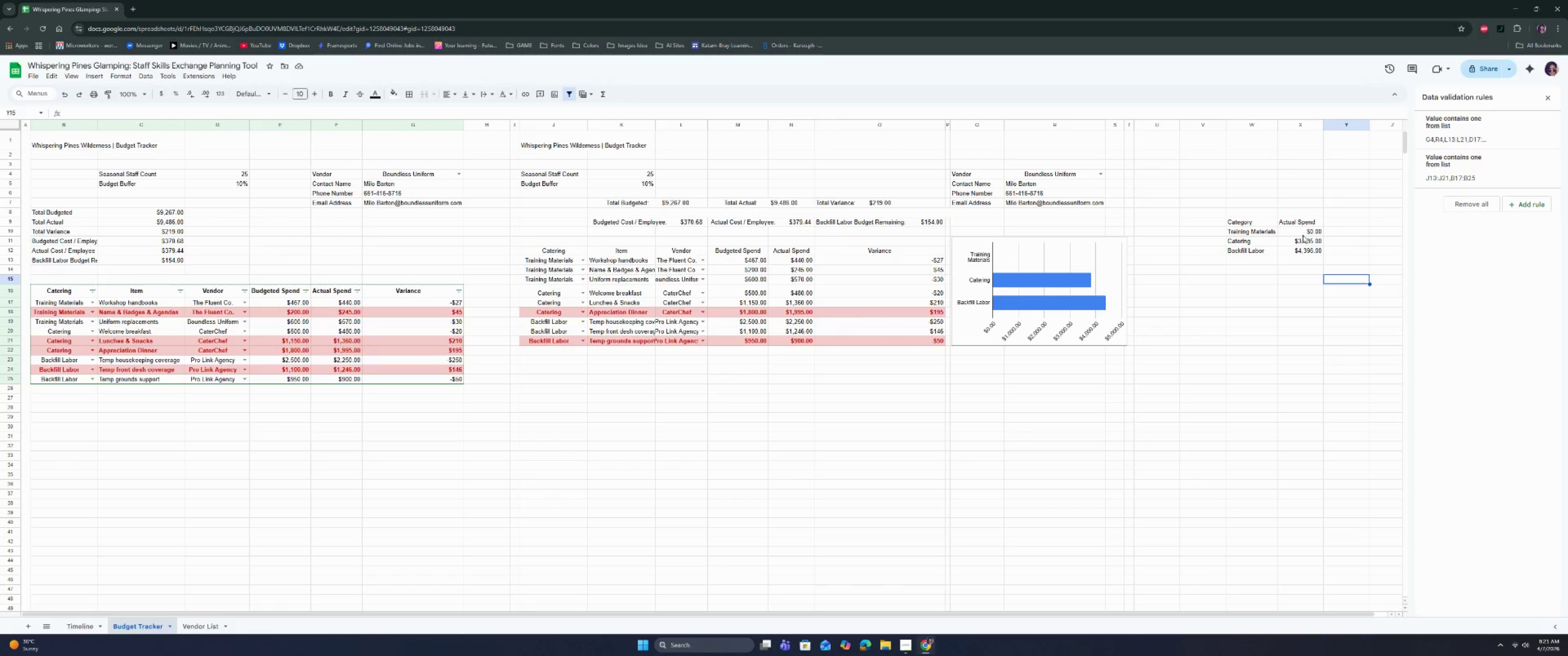 
double_click([1303, 235])
 